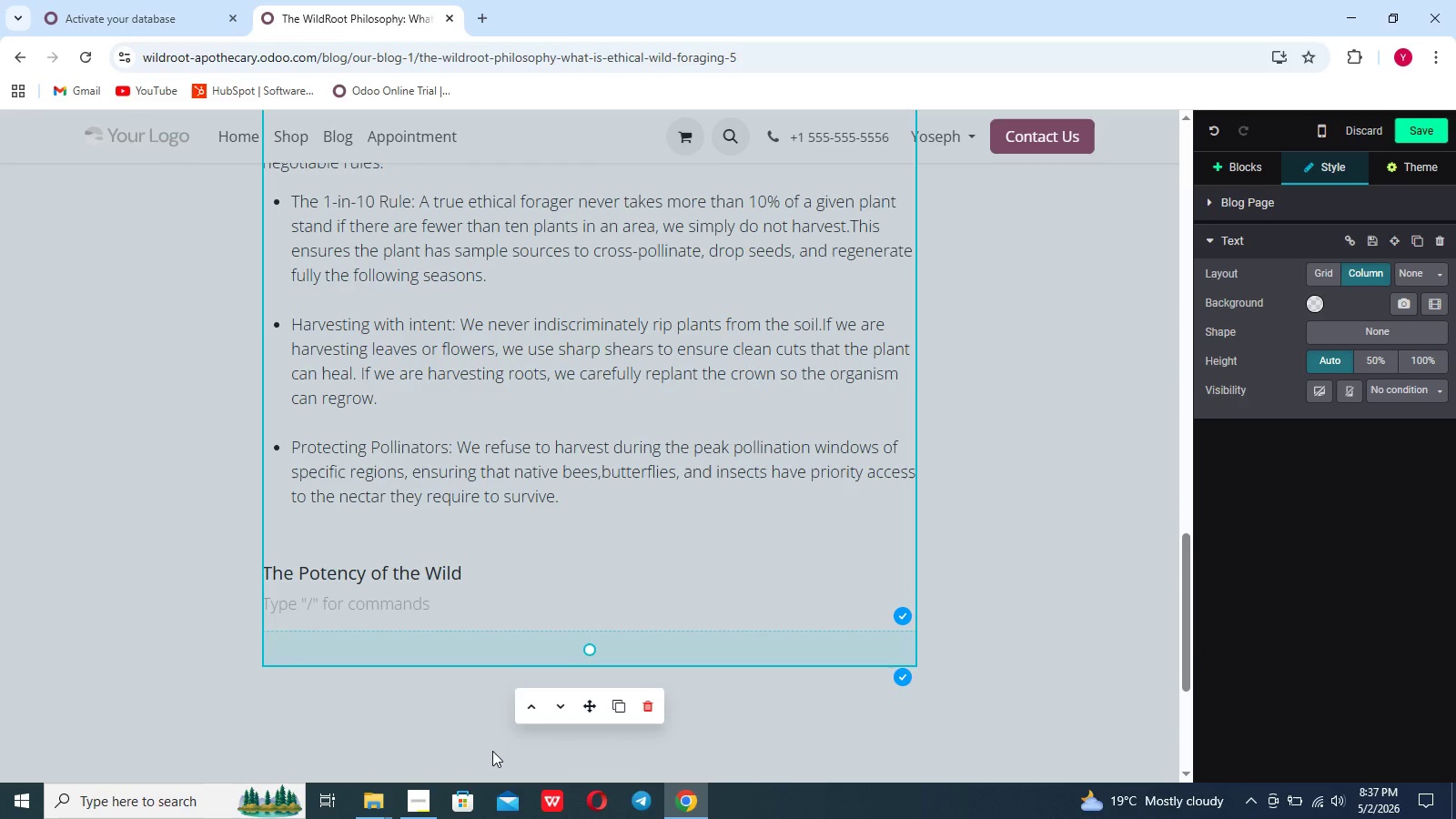 
type(Why go through this painstaking, labor-ints)
key(Backspace)
type(ensive process instead of simply)
 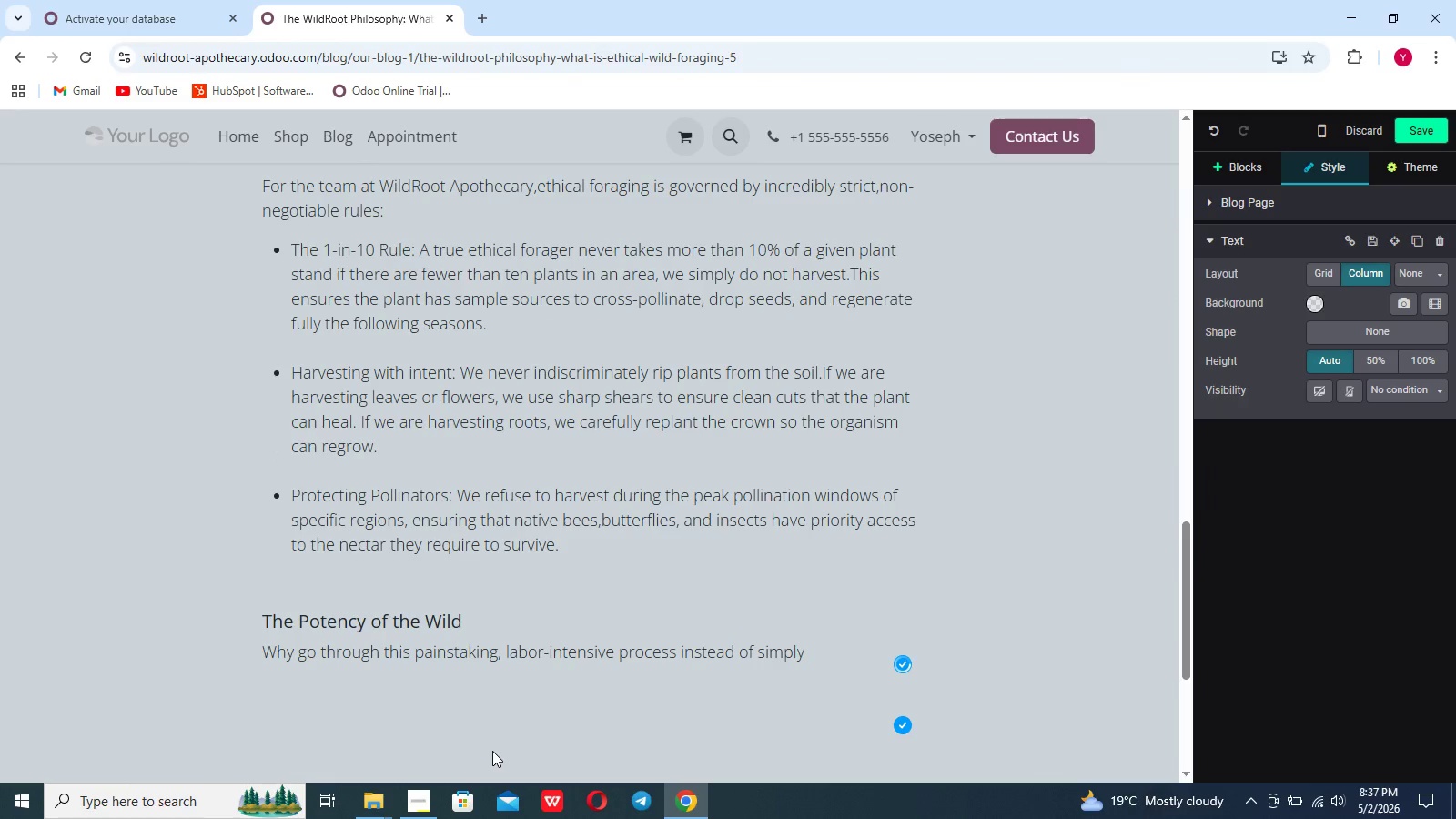 
scroll: coordinate [492, 751], scroll_direction: up, amount: 1.0
 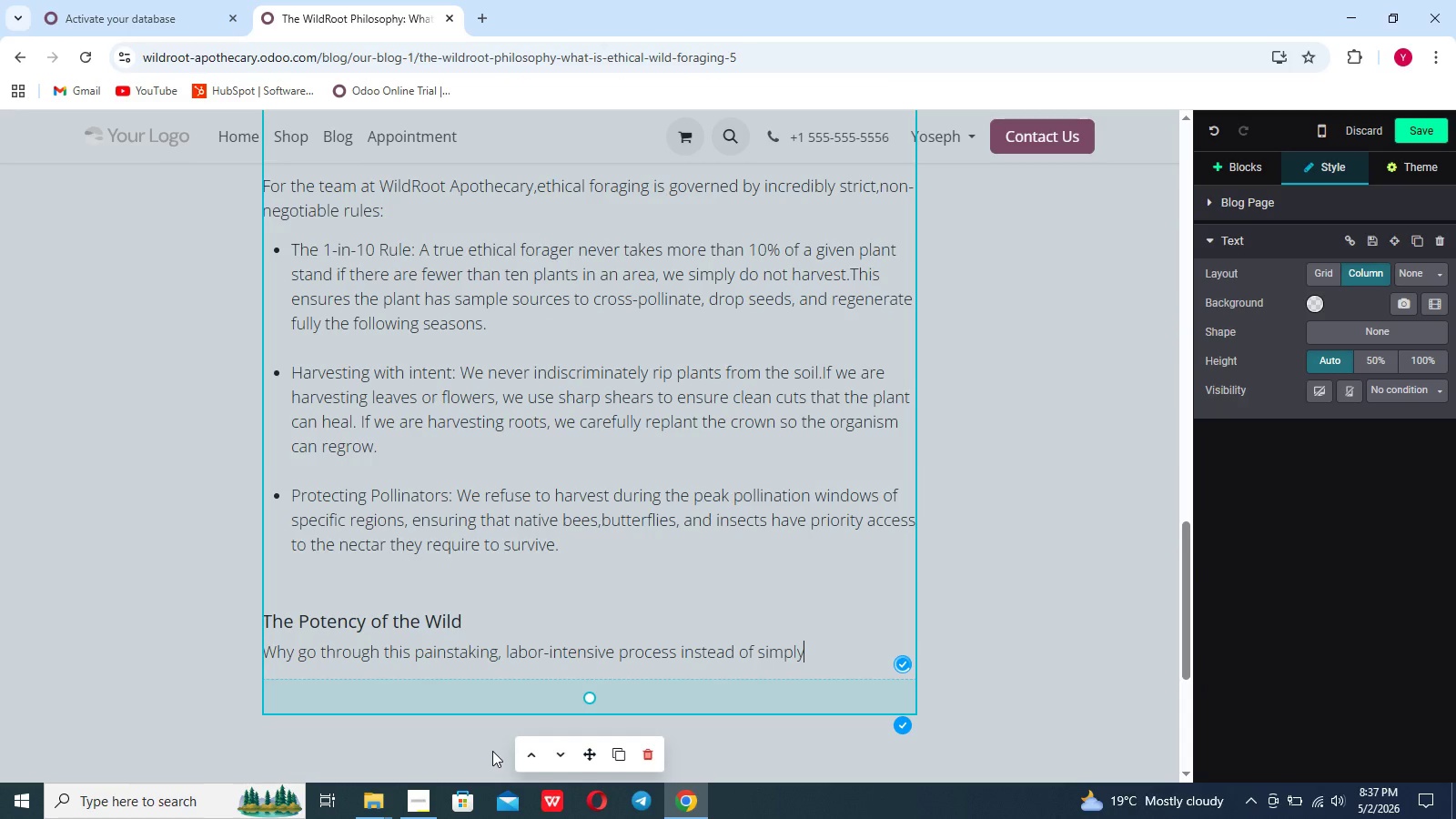 
type( farming the herbs in a greens)
key(Backspace)
type(souse)
key(Backspace)
key(Backspace)
key(Backspace)
key(Backspace)
key(Backspace)
type(house)
 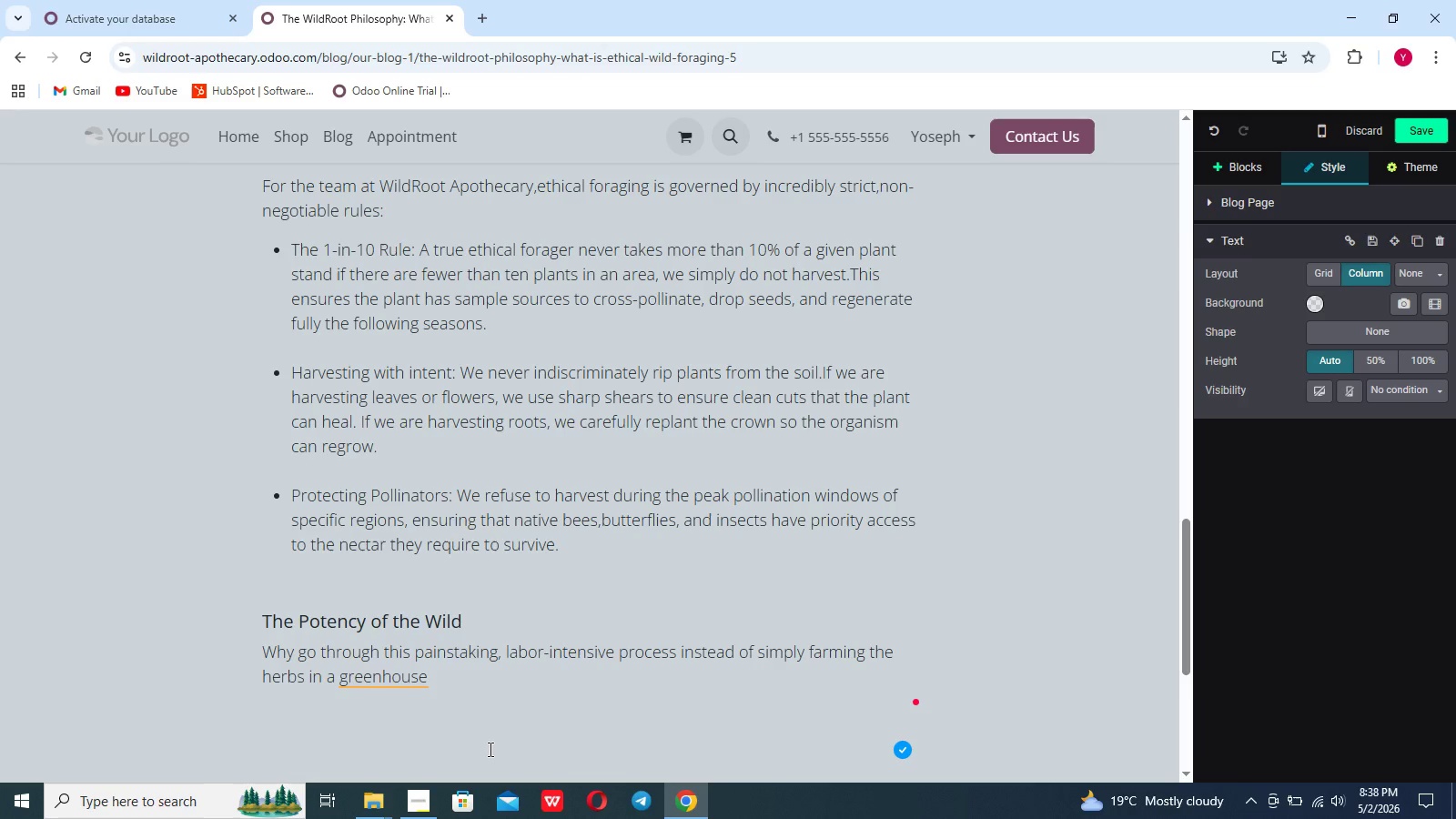 
wait(5.22)
 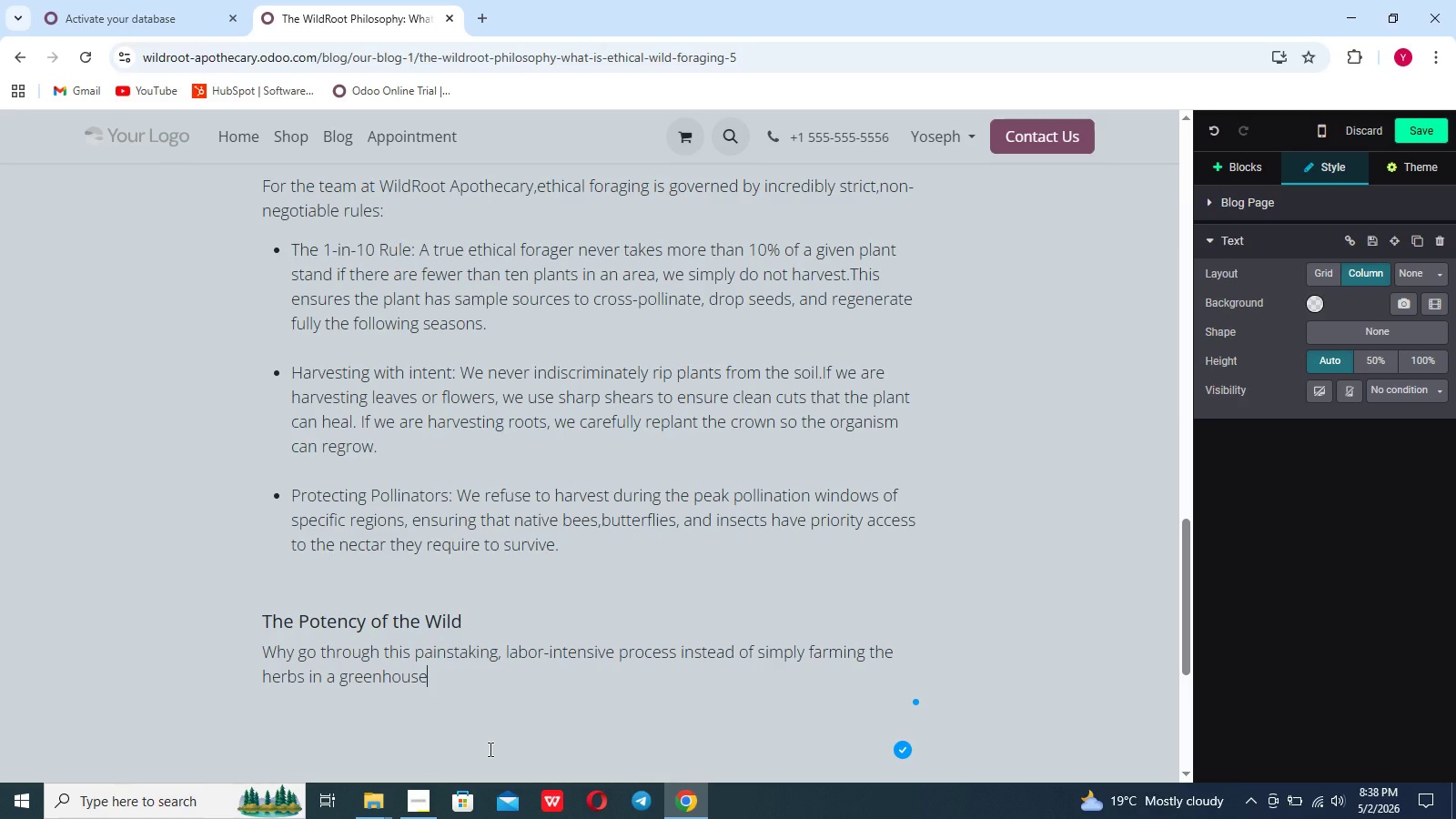 
type(? The answer lies in the botanical medicine itself.Wild Plants)
key(Backspace)
key(Backspace)
key(Backspace)
key(Backspace)
key(Backspace)
key(Backspace)
type(plants are fundamentally different)
 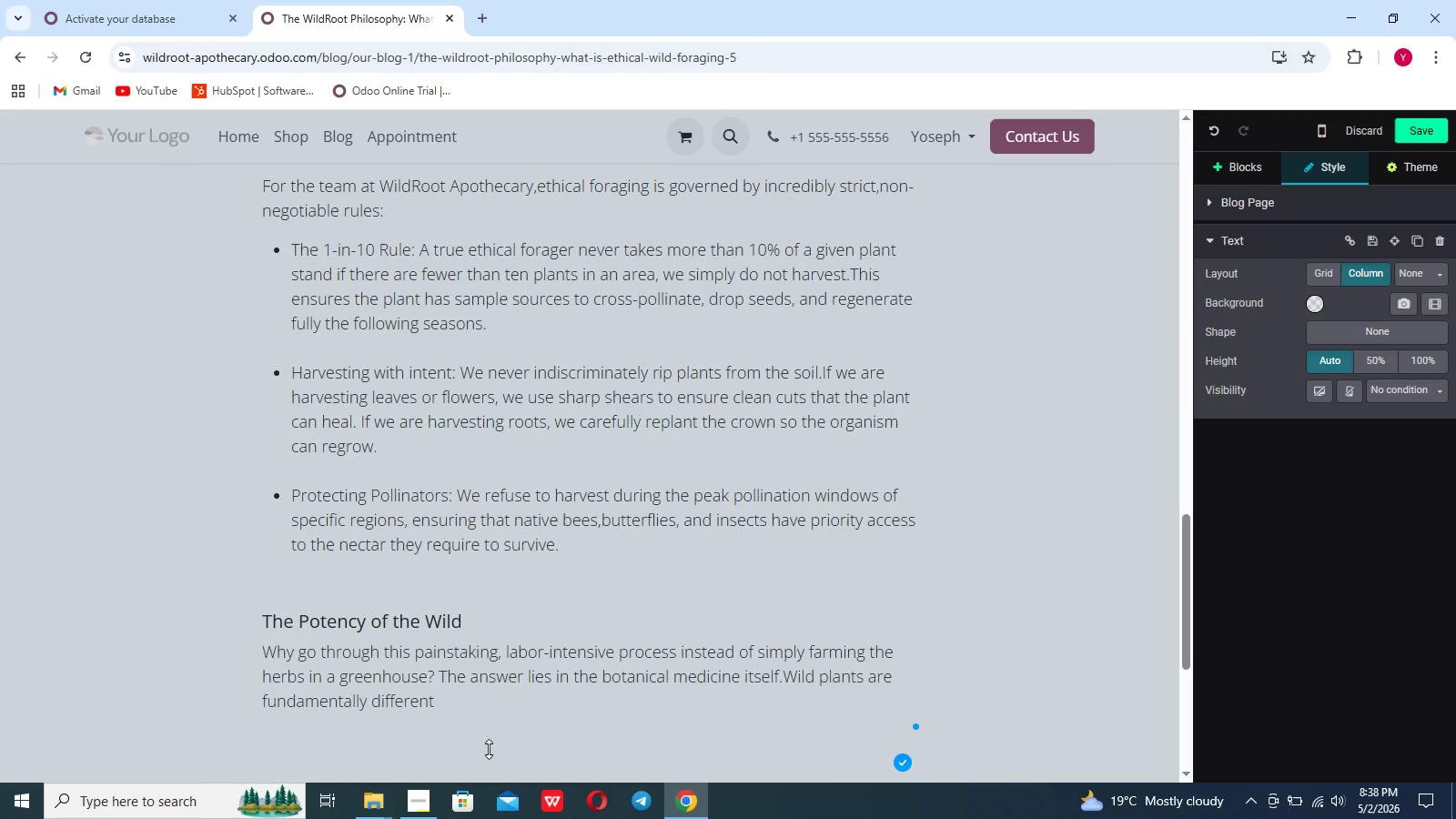 
wait(5.41)
 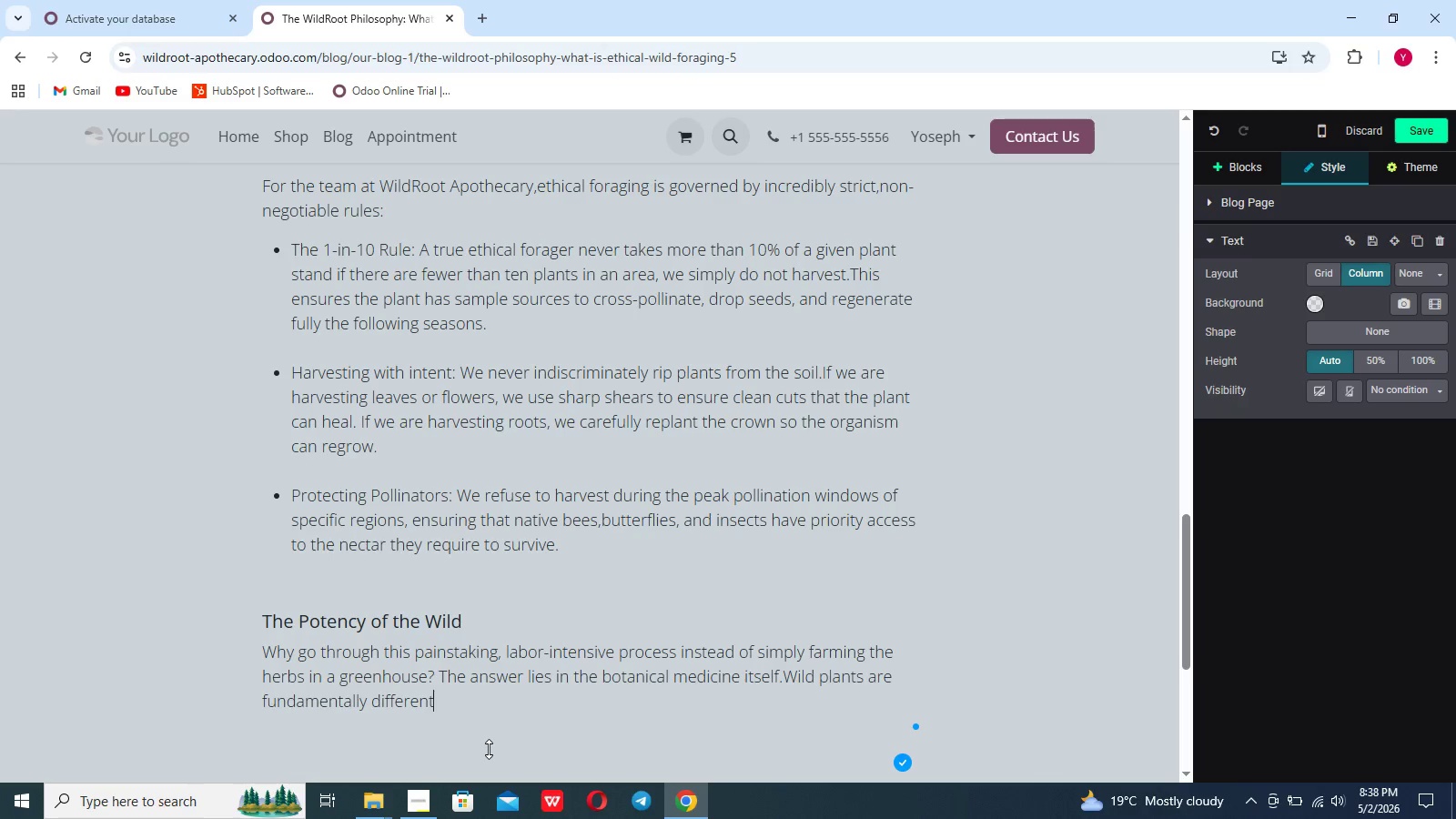 
type( from cultia)
key(Backspace)
type(vatedb)
key(Backspace)
type( crops.Because they must independently d)
key(Backspace)
type(fight )
 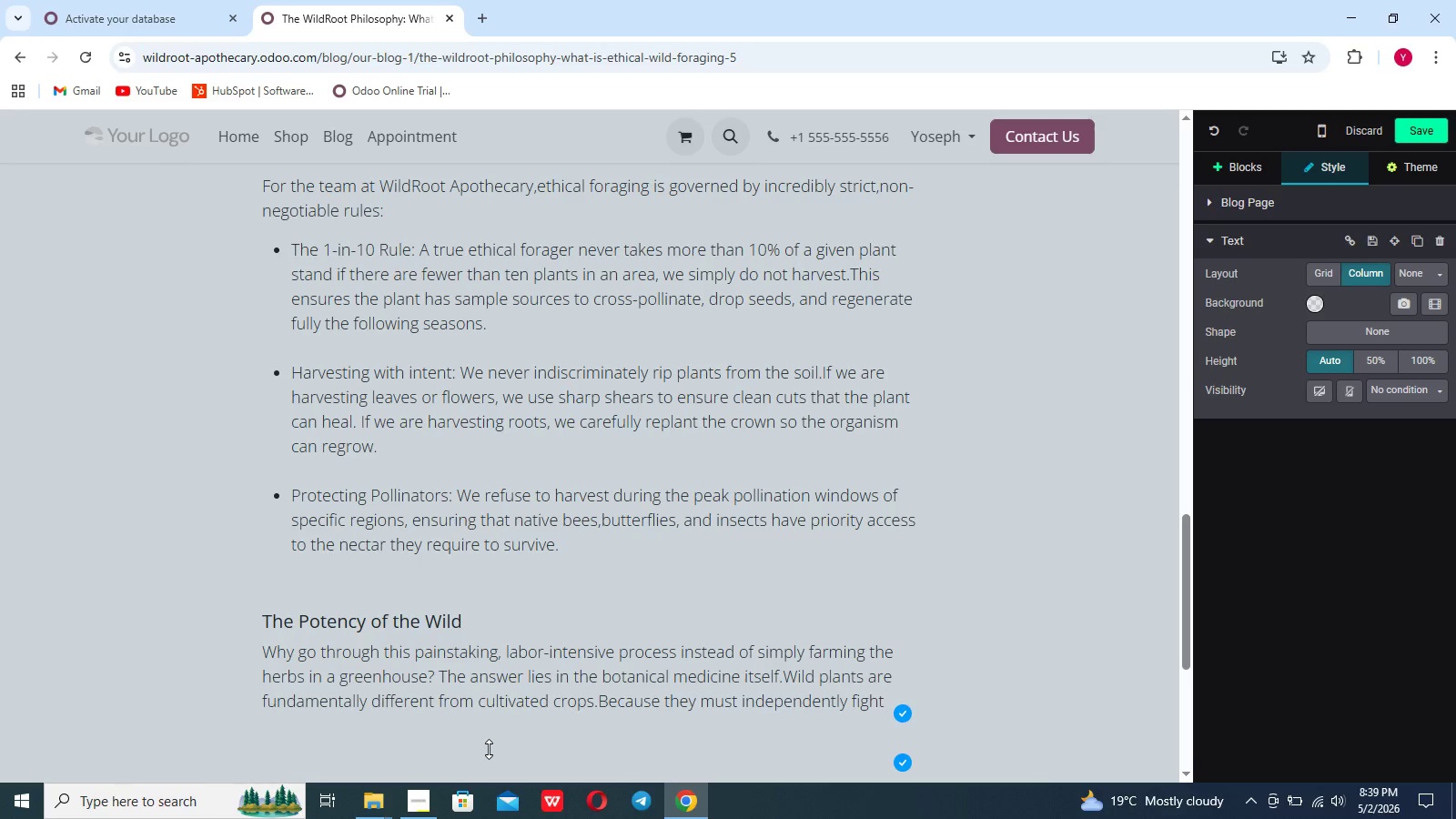 
type(off pests.)
key(Backspace)
type(, adapt to harsh weather flictuations, anf)
key(Backspace)
type(d compete for nutrients in the soil without)
 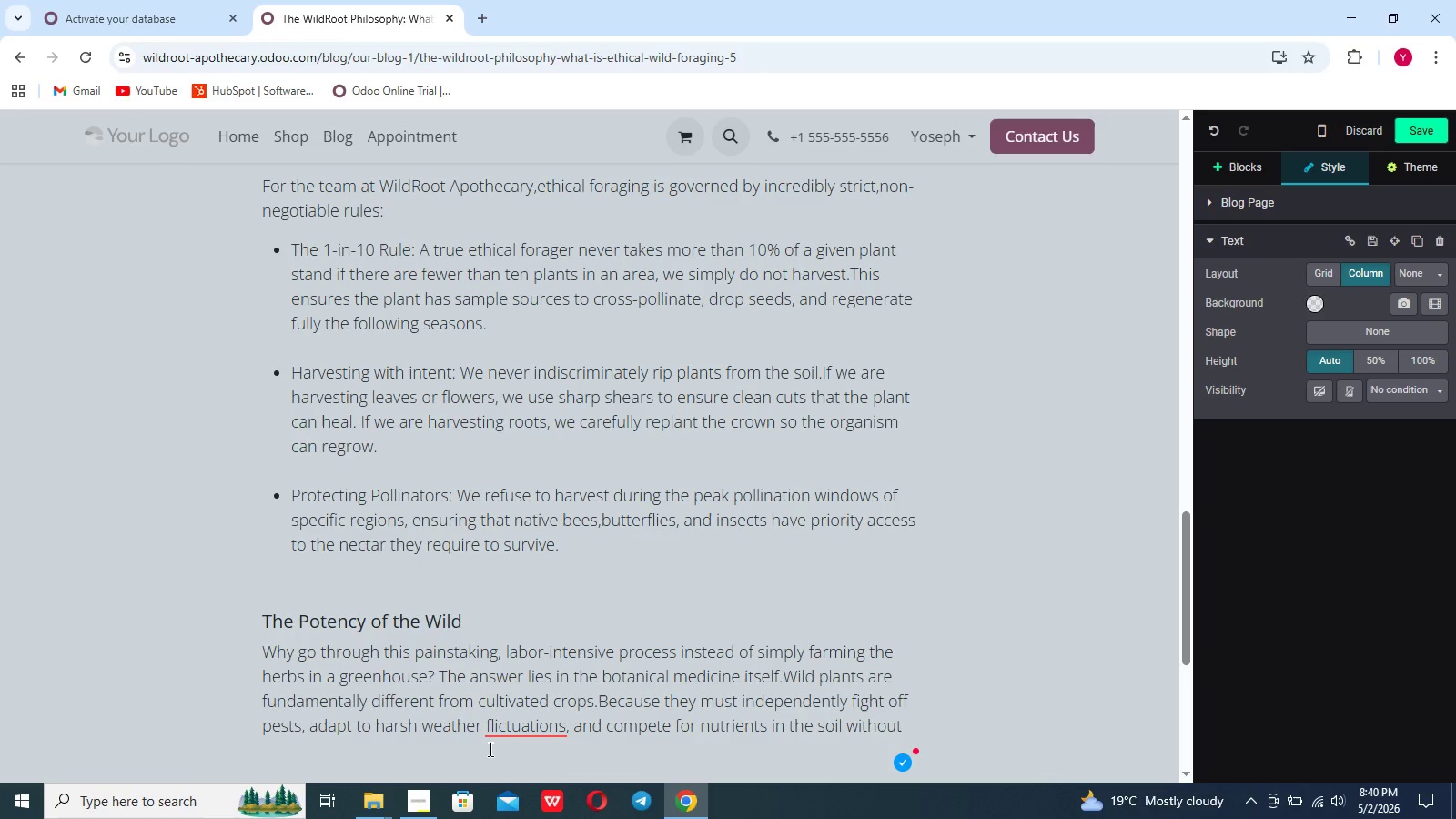 
type( human intervention,wild plants naturally produce drasr)
key(Backspace)
type(tically higher concentray)
key(Backspace)
type(tions of protective)
 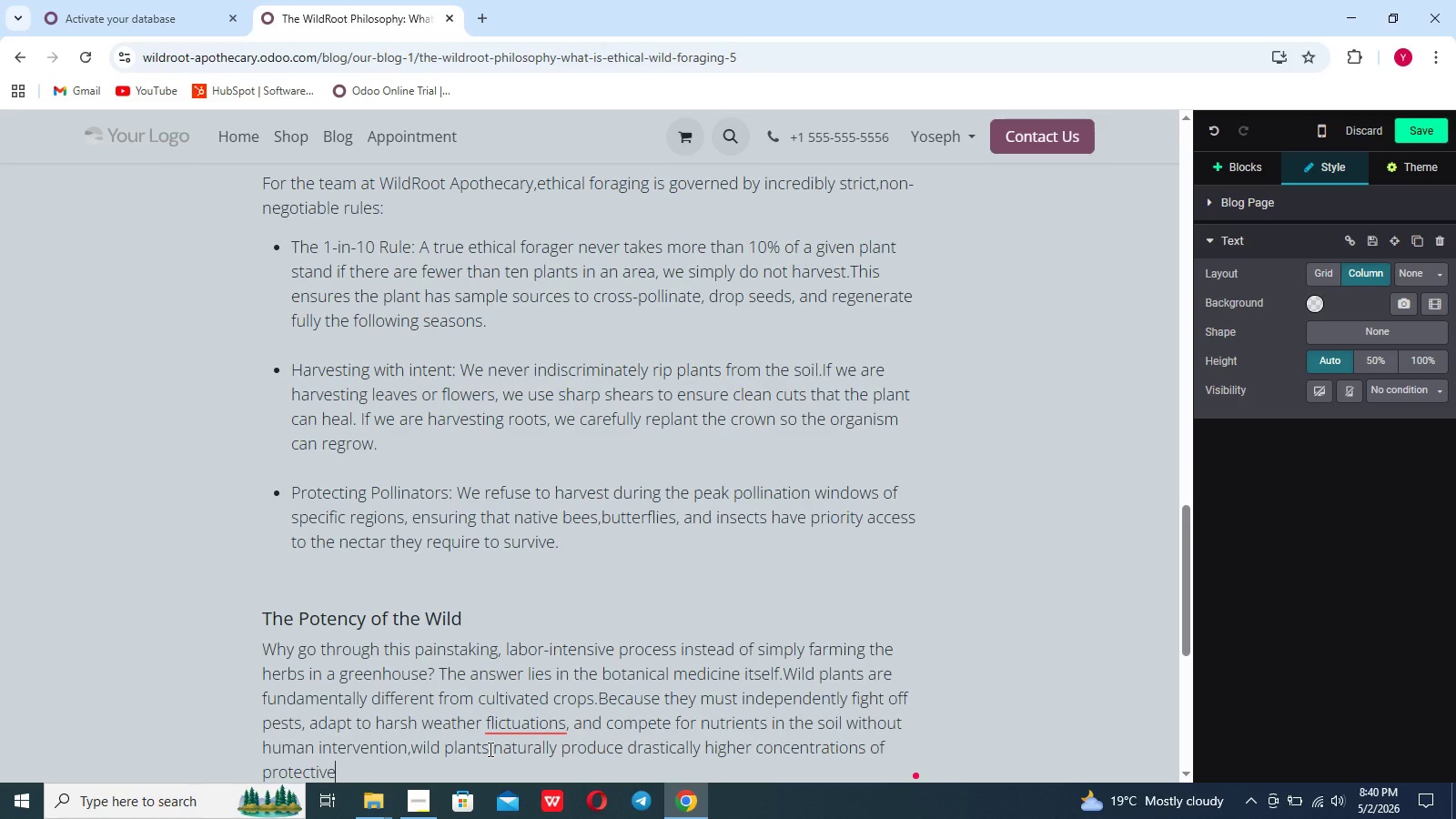 
wait(5.91)
 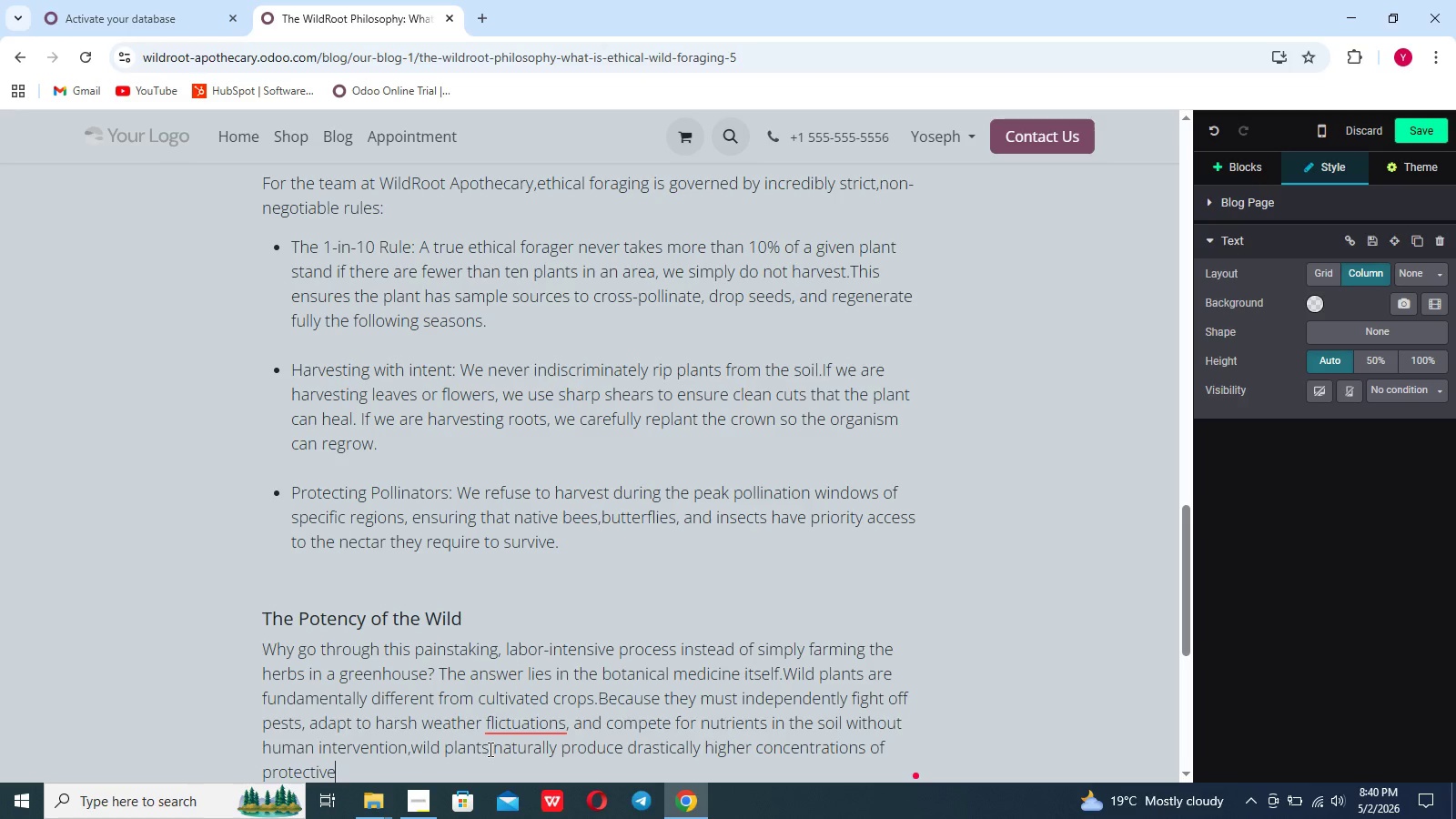 
type( secondary metabolis)
key(Backspace)
type(tes-whic)
 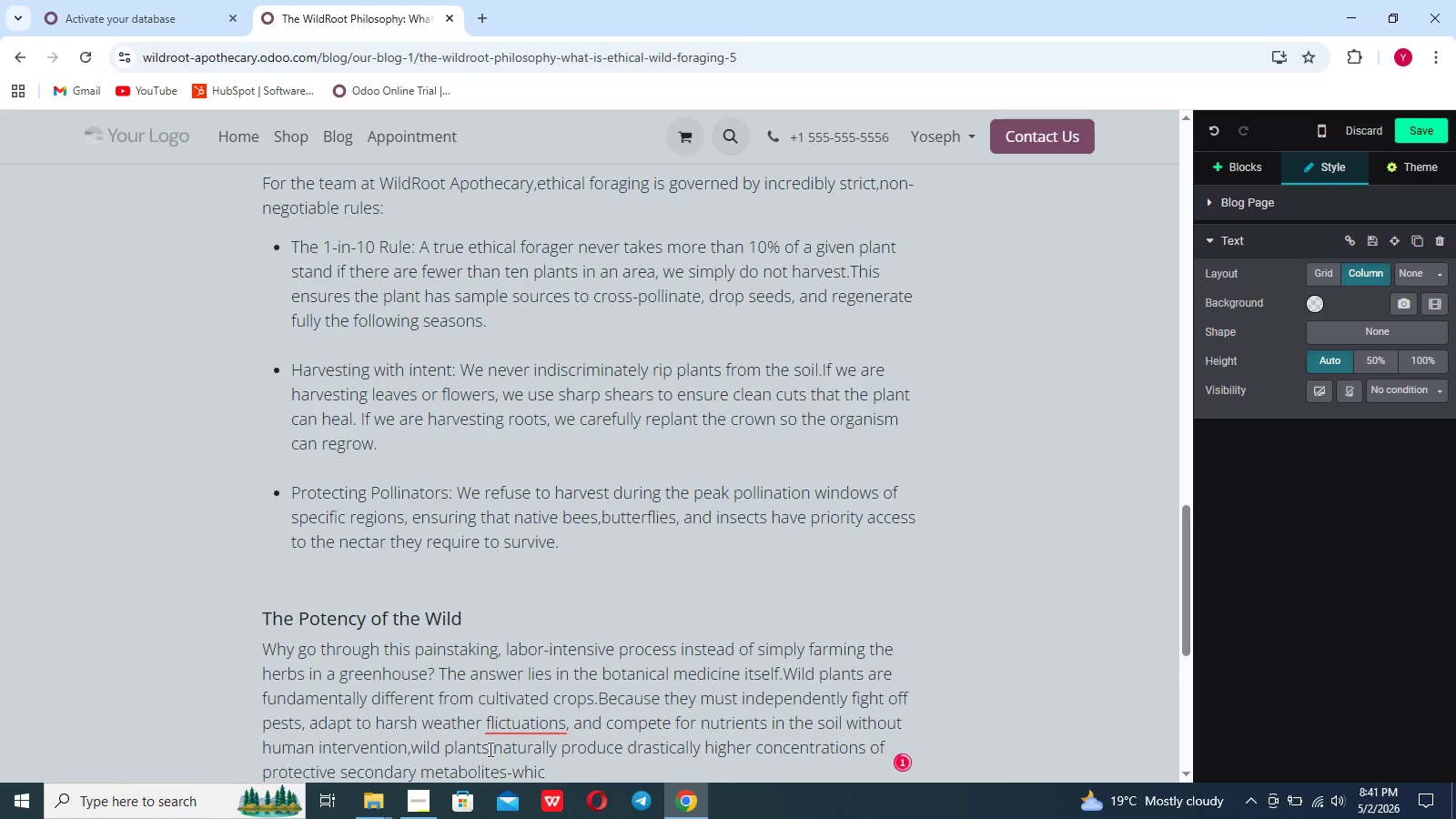 
wait(5.25)
 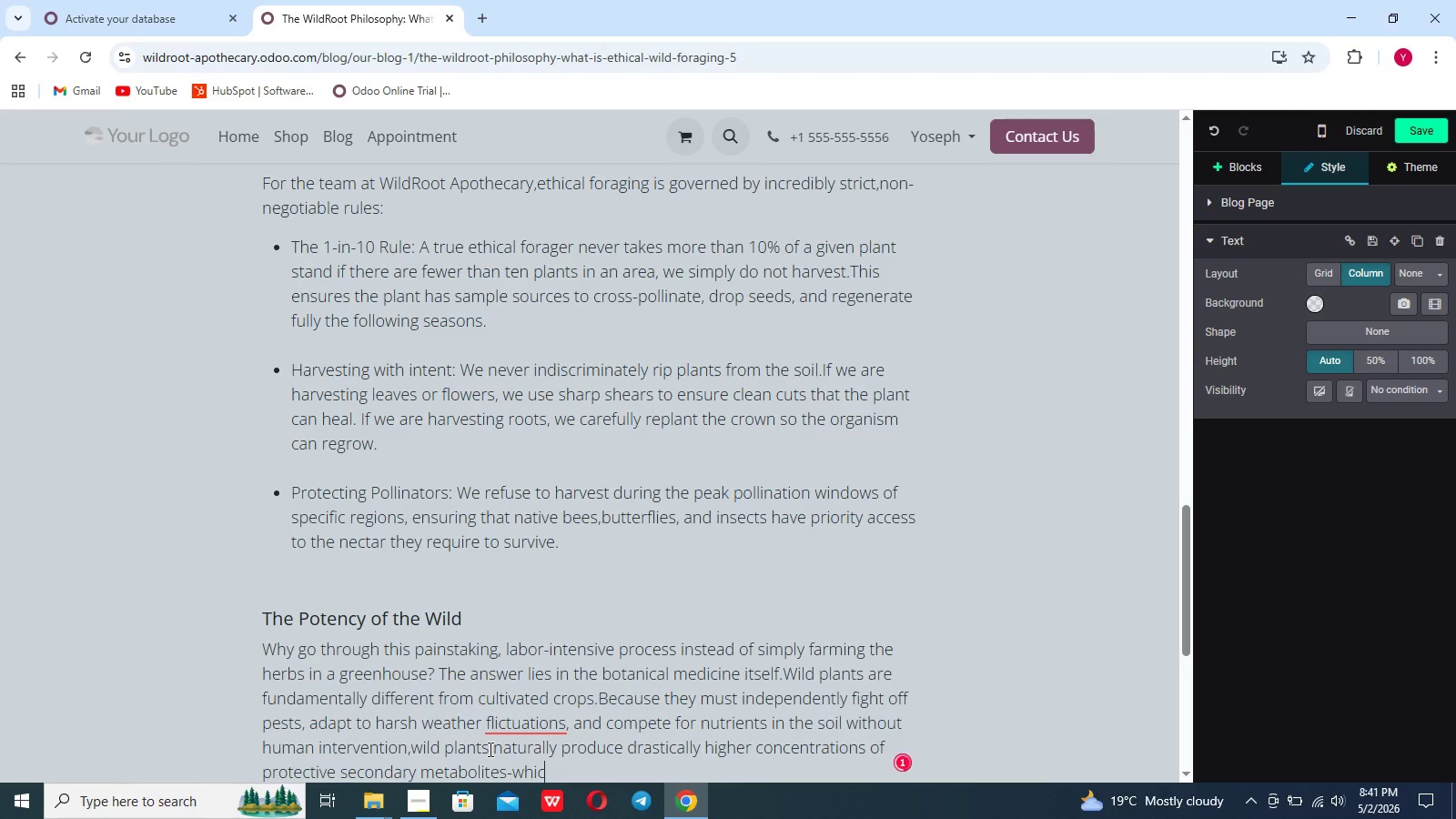 
type(h are)
 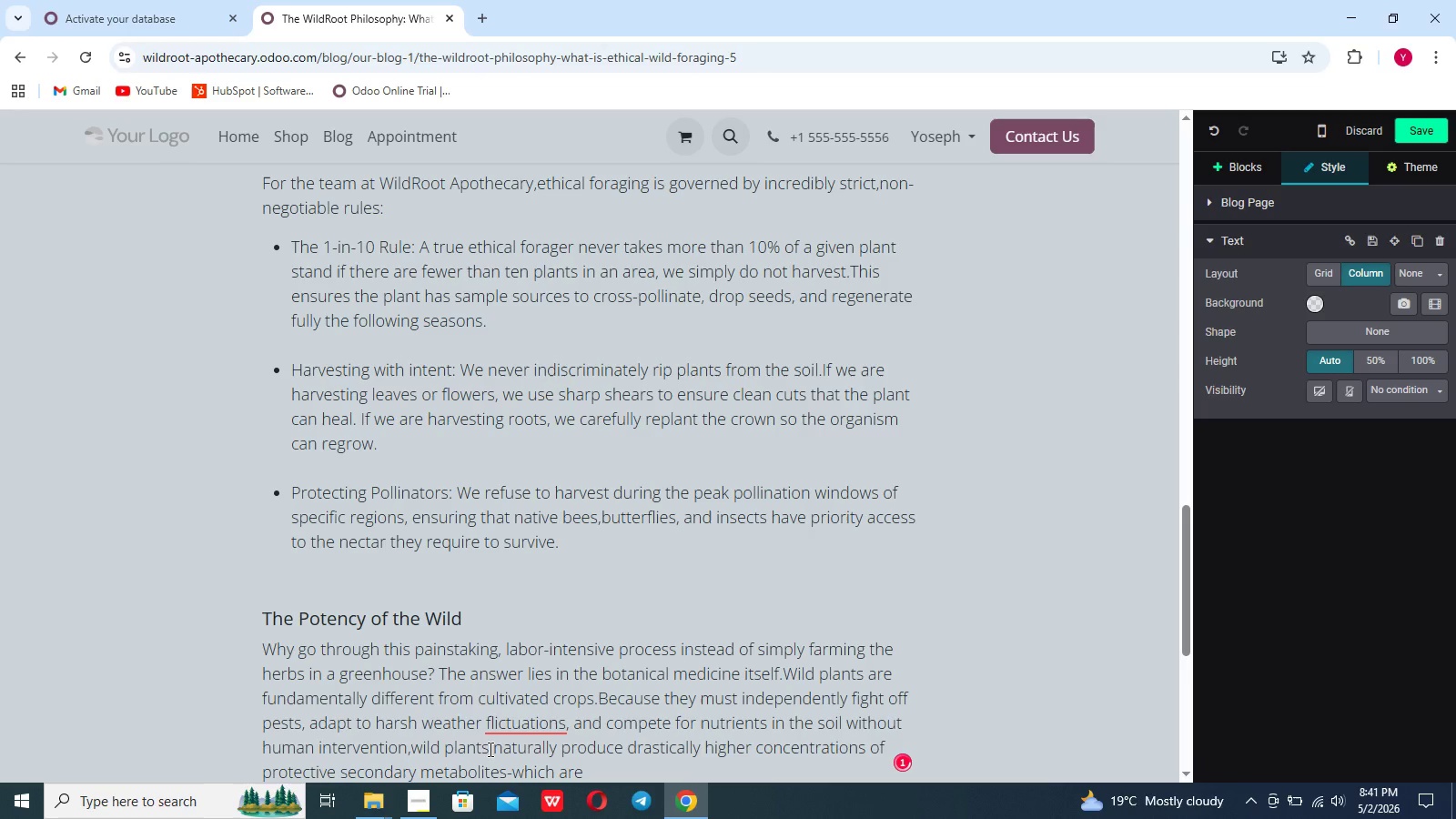 
type( the exact active compounds(like antioxidant ad)
key(Backspace)
type(nd voli)
key(Backspace)
type(atile oils) that provide human health bee)
key(Backspace)
key(Backspace)
type(enefits.)
 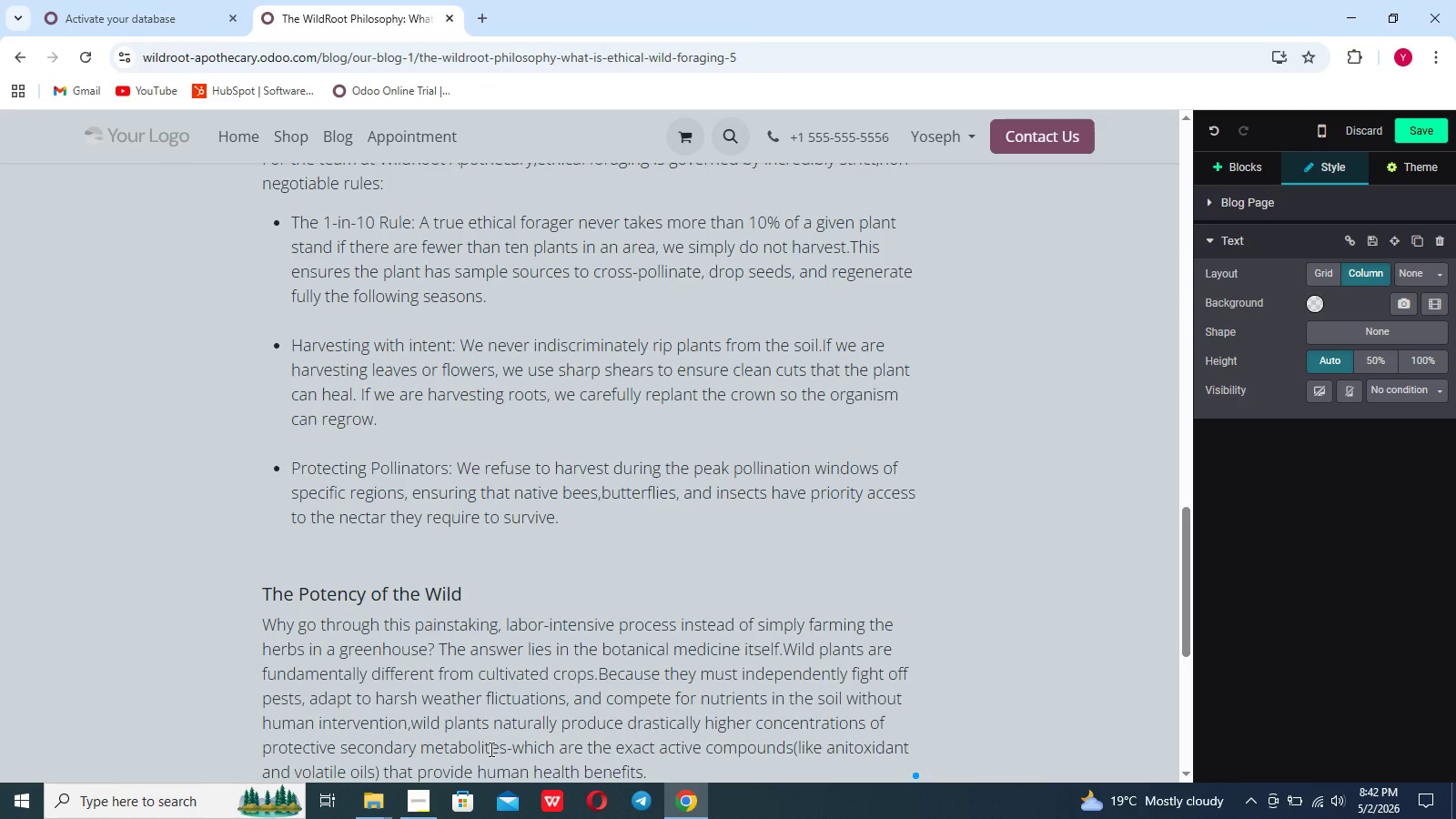 
scroll: coordinate [490, 749], scroll_direction: down, amount: 5.0
 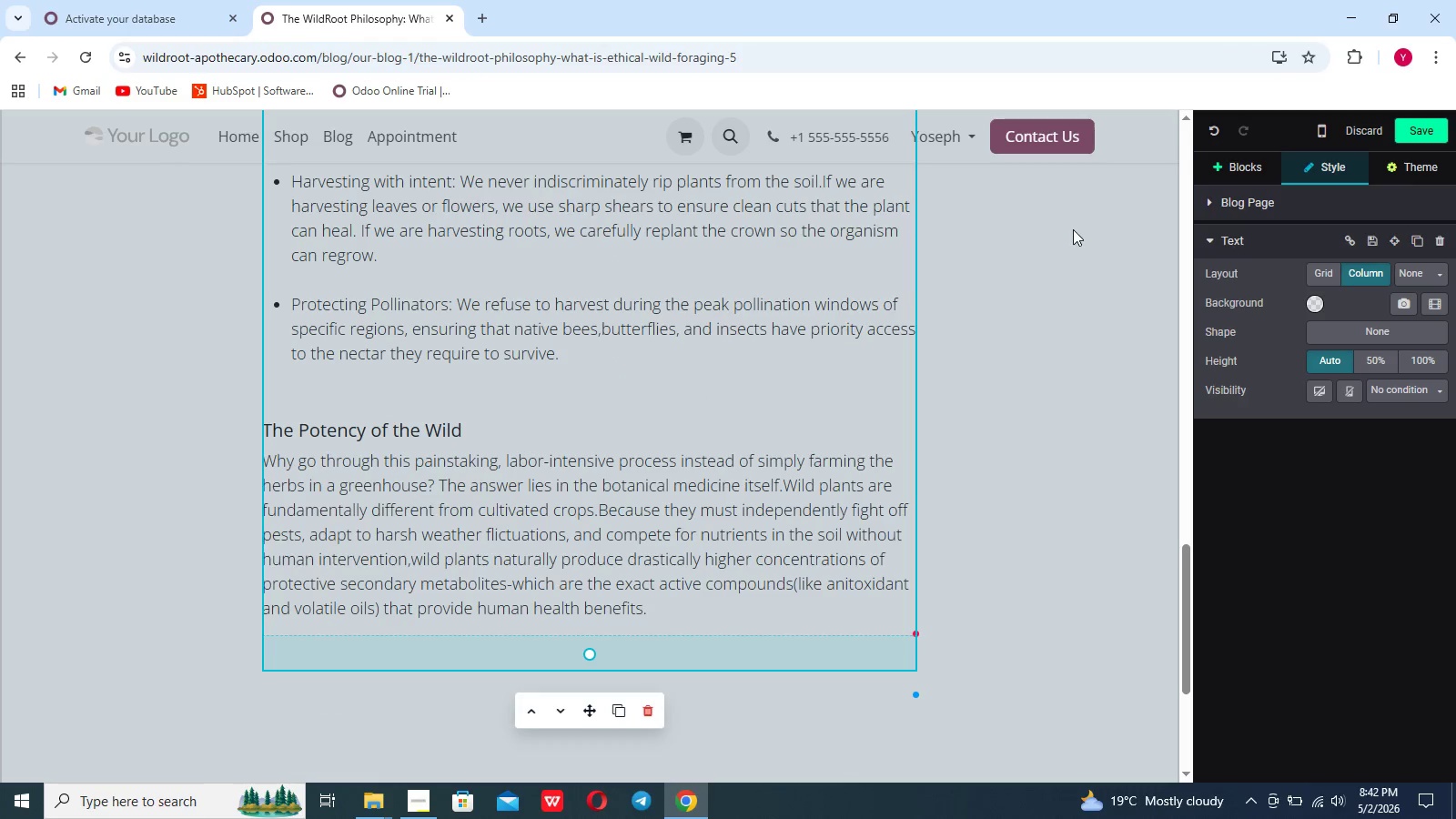 
left_click([1226, 161])
 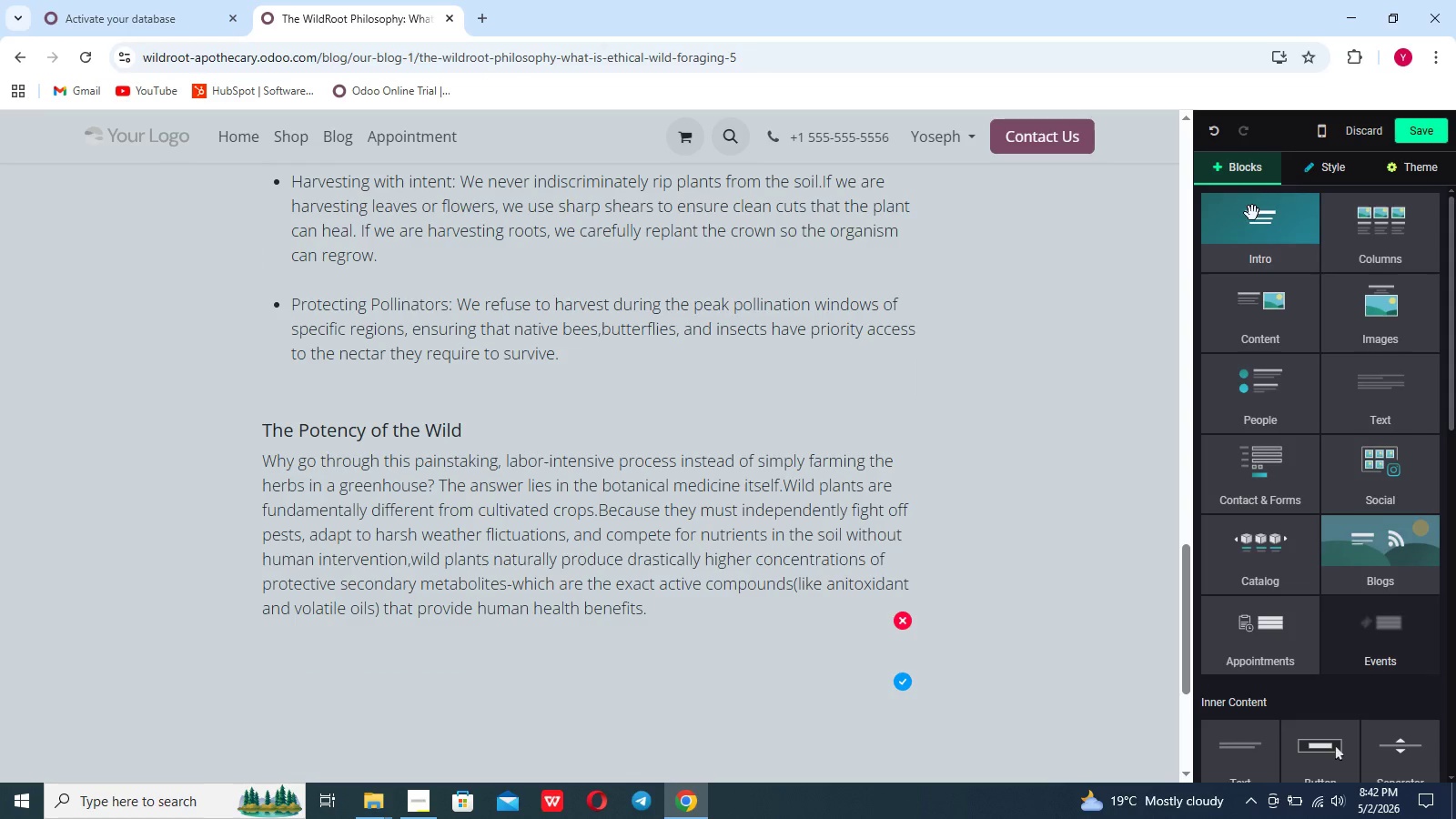 
left_click([1252, 233])
 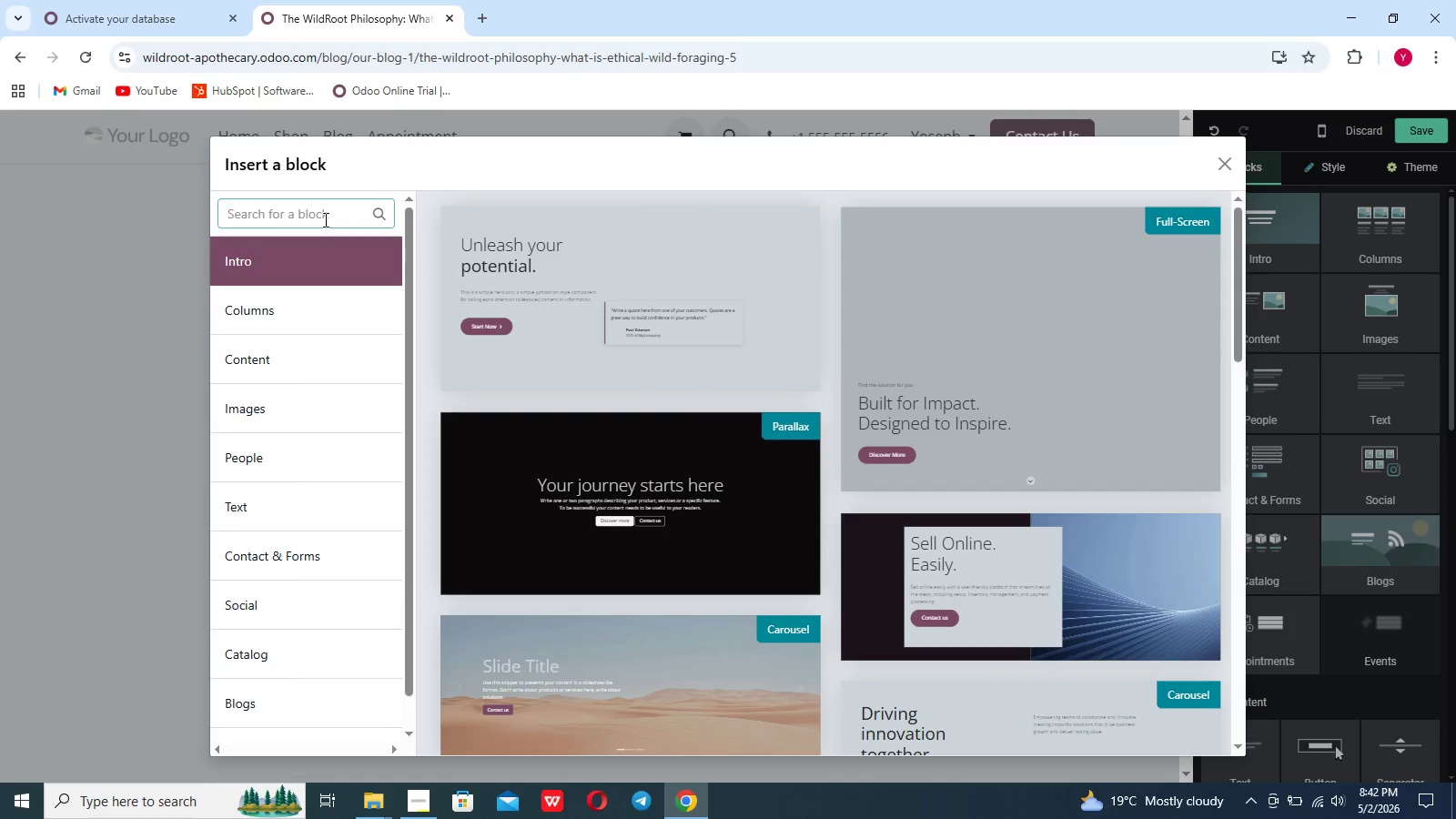 
type(dyn)
 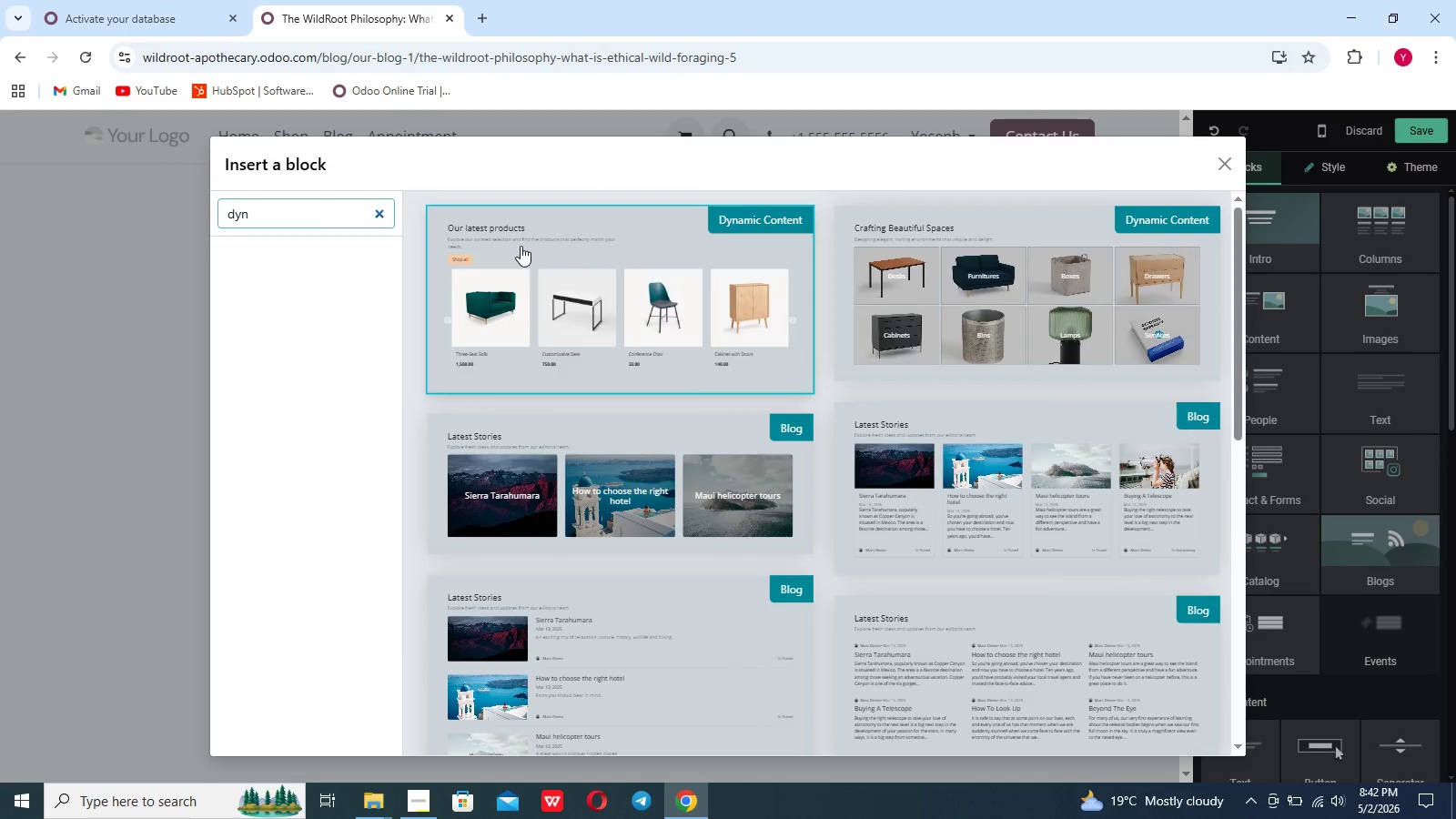 
left_click([529, 250])
 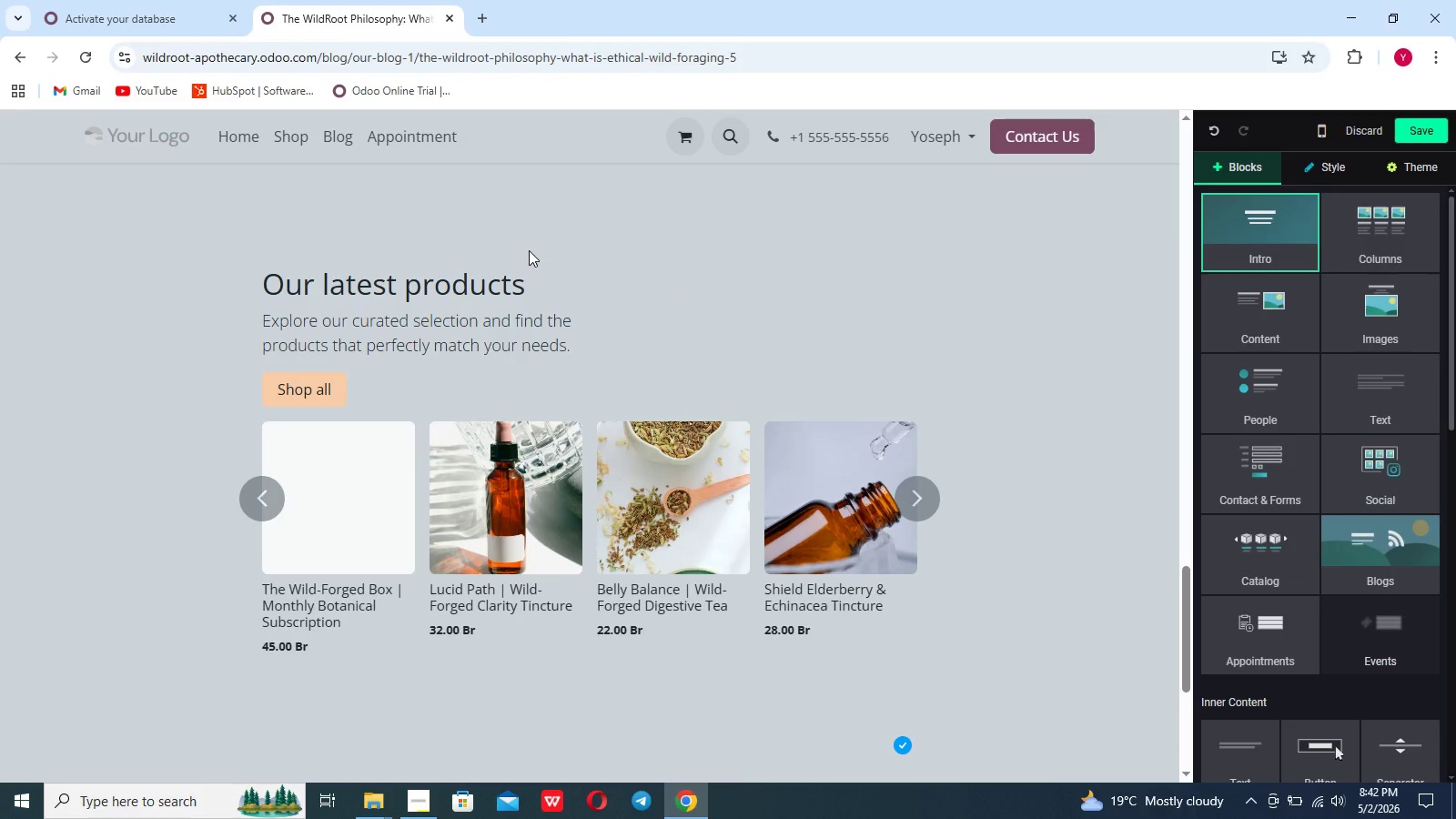 
wait(7.97)
 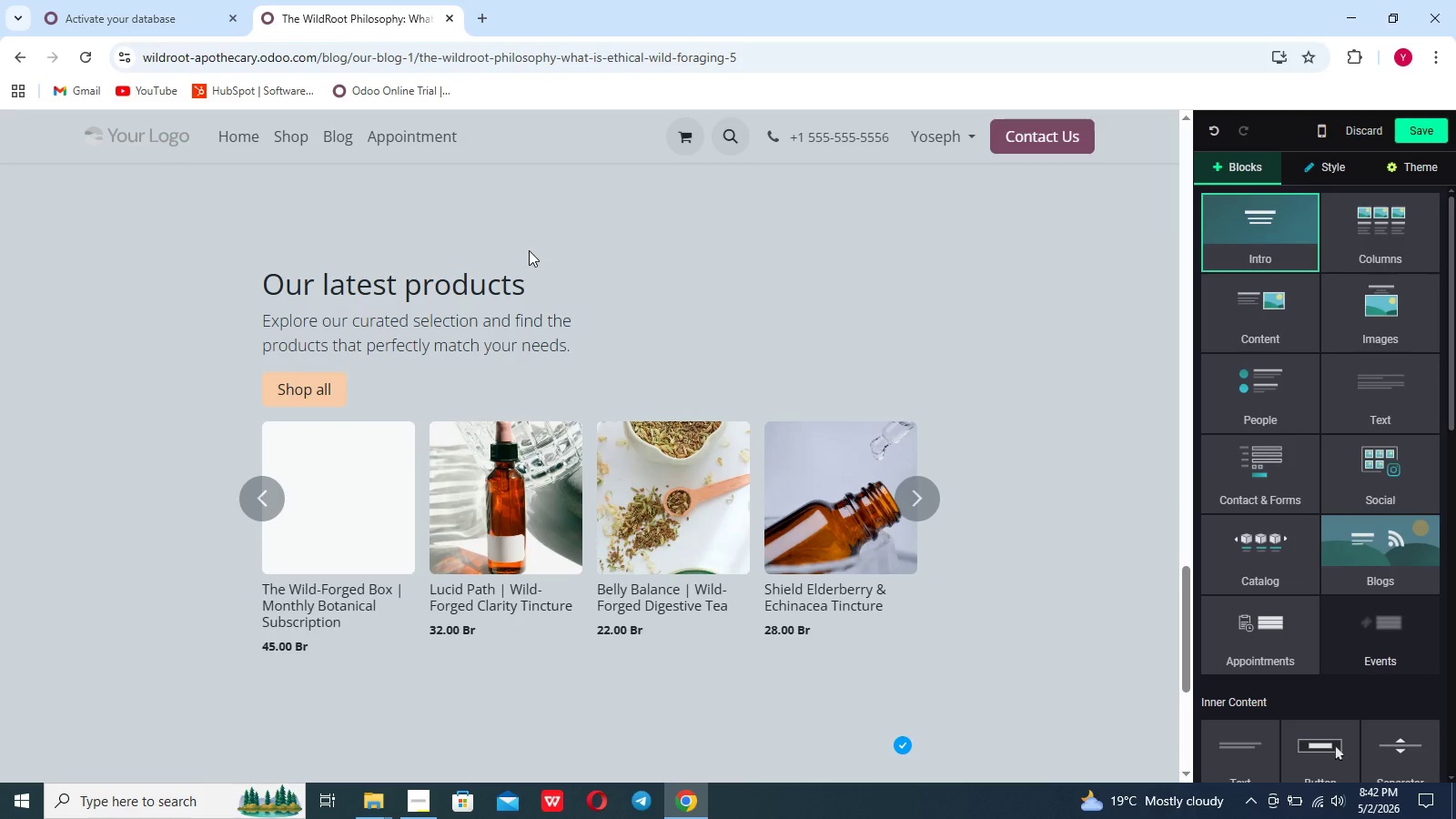 
left_click_drag(start_coordinate=[348, 623], to_coordinate=[251, 587])
 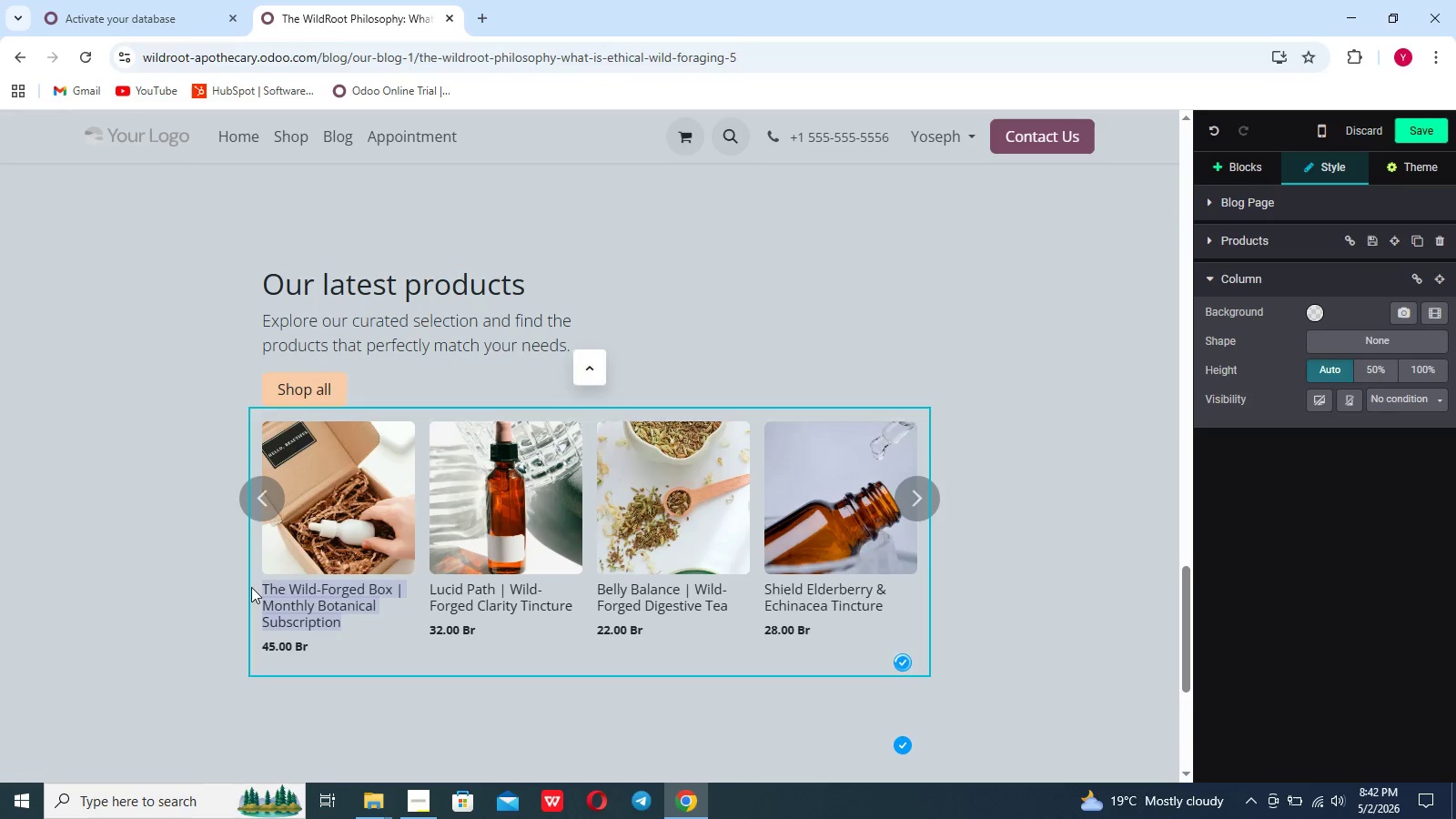 
key(Control+C)
 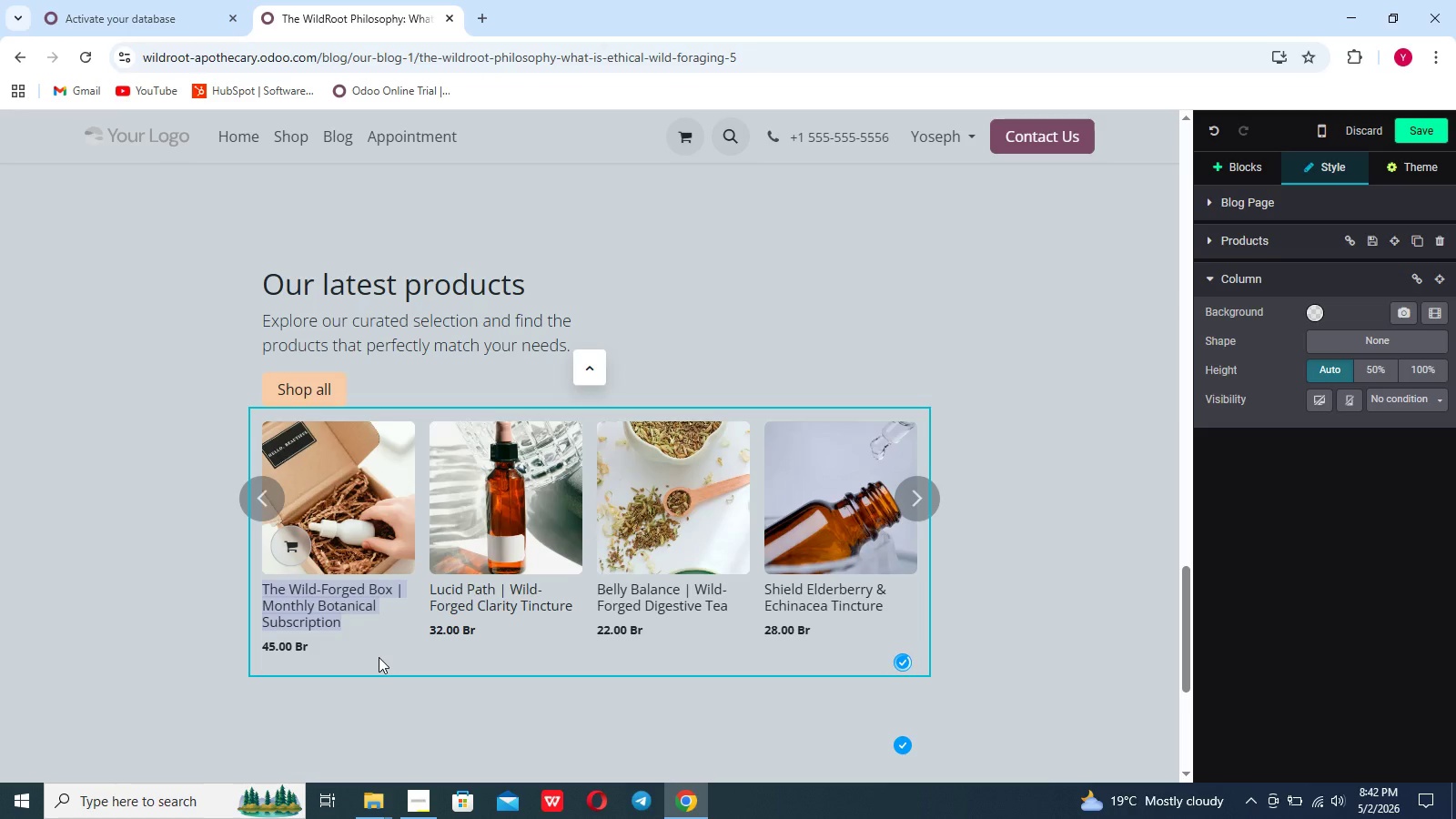 
wait(13.05)
 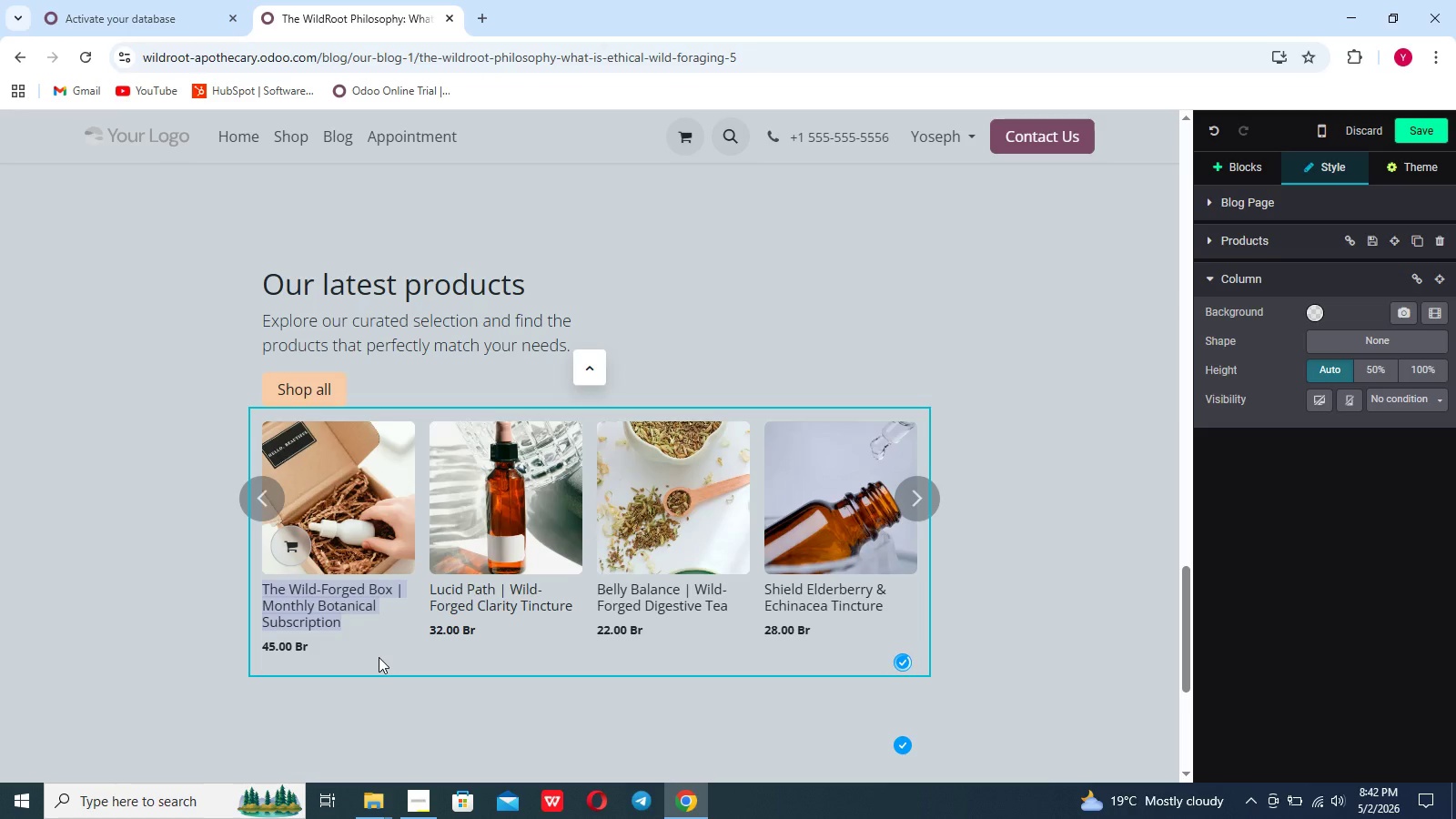 
left_click([1233, 162])
 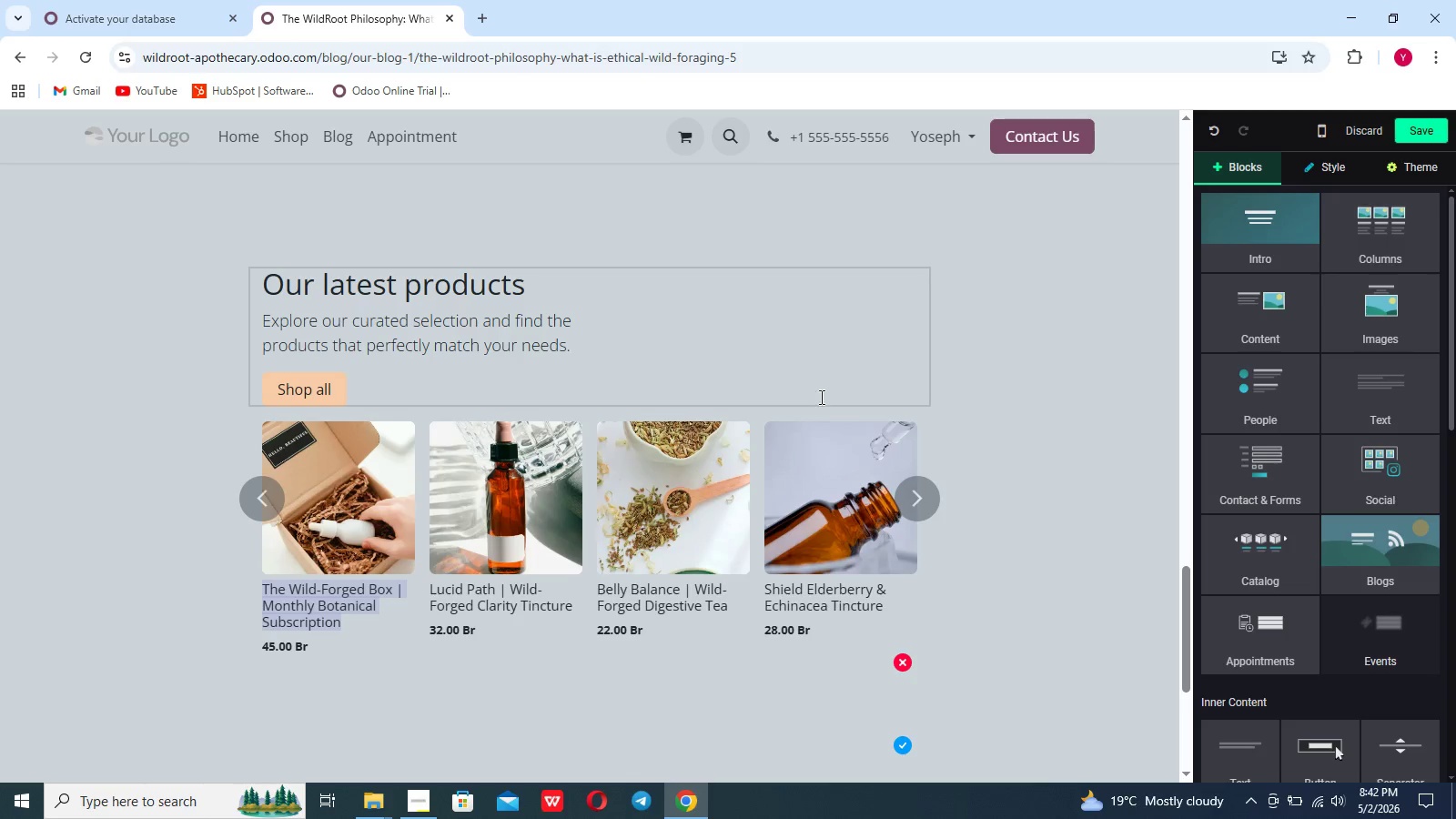 
left_click([791, 411])
 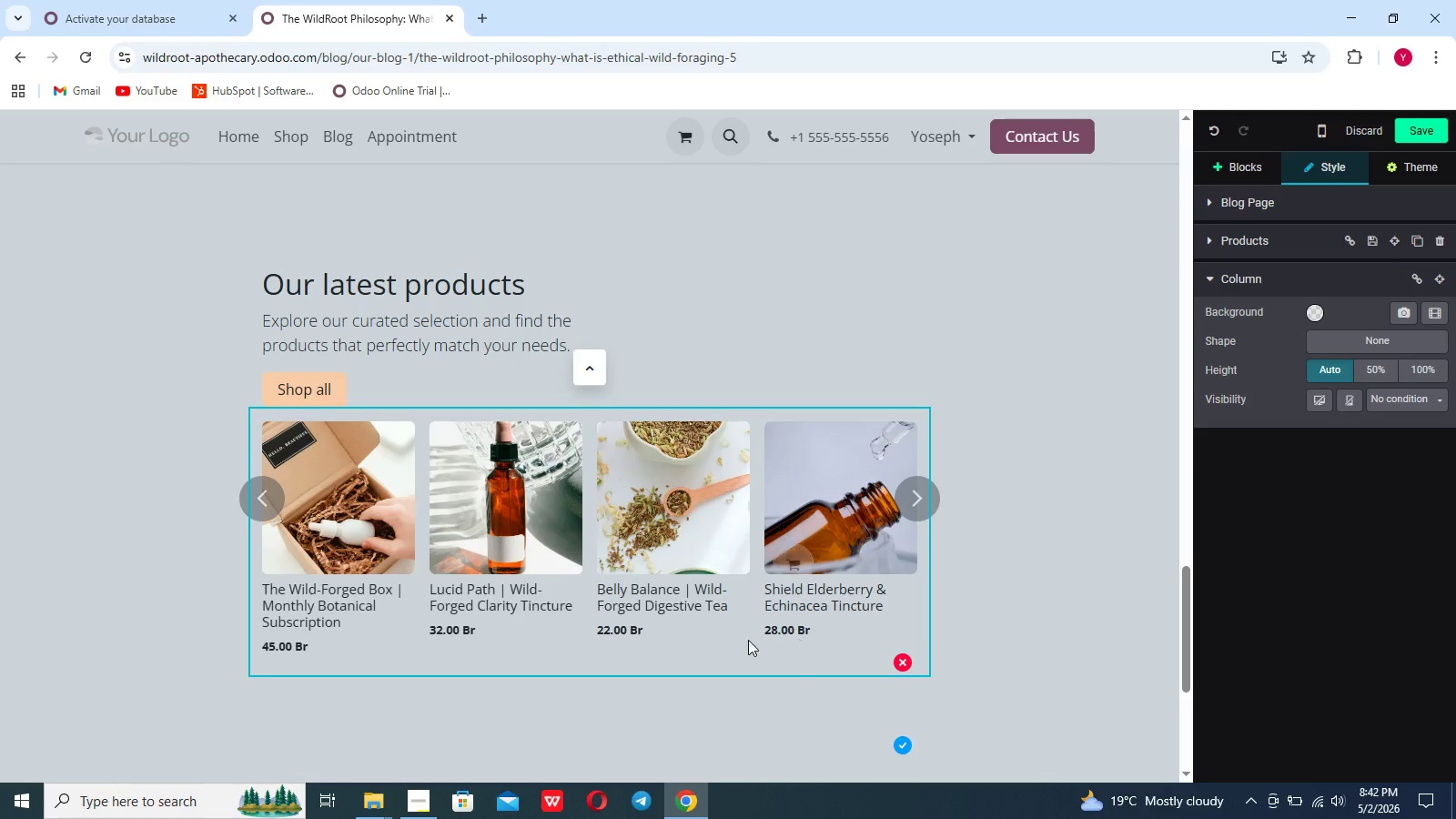 
left_click([753, 639])
 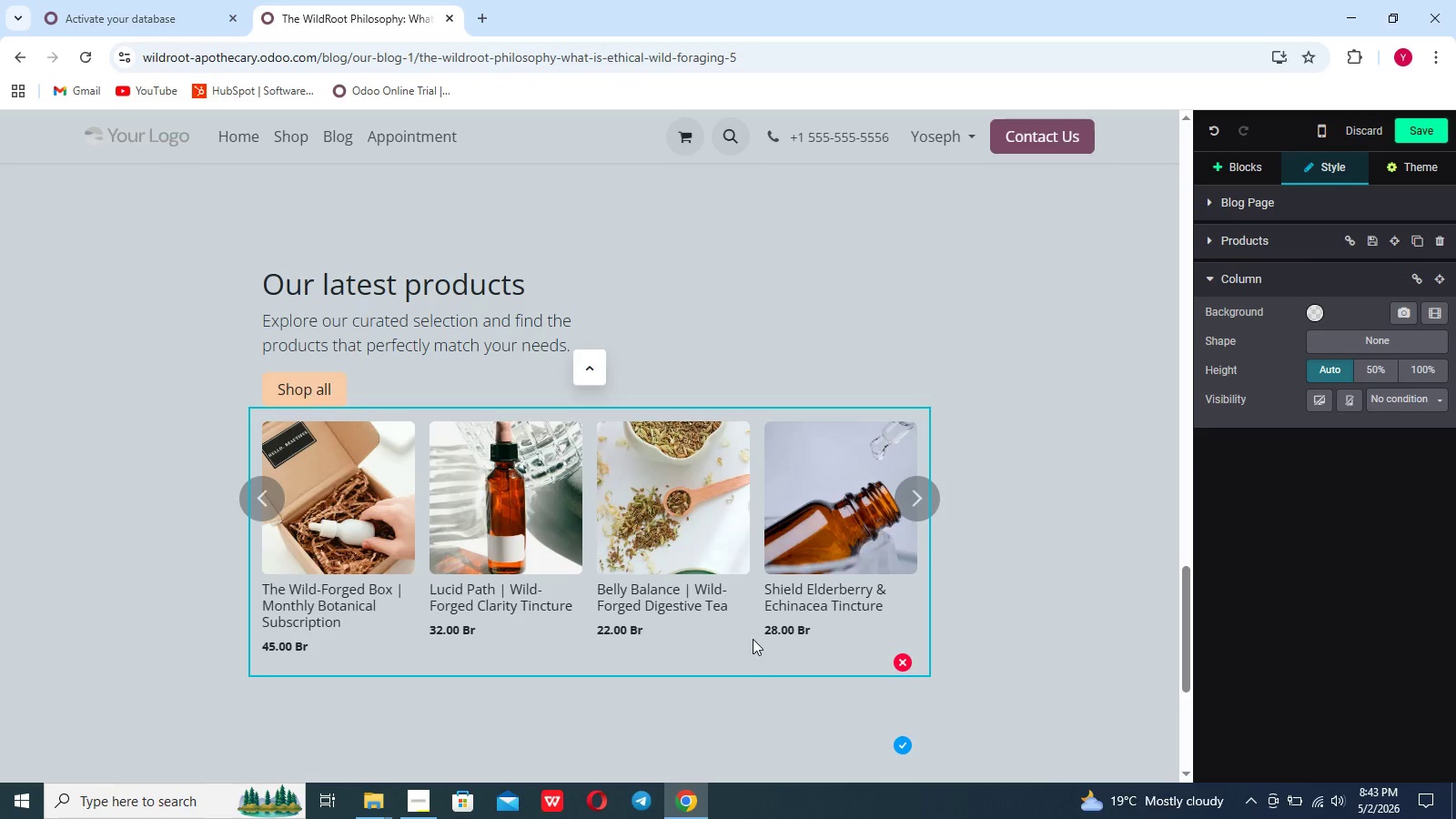 
double_click([753, 639])
 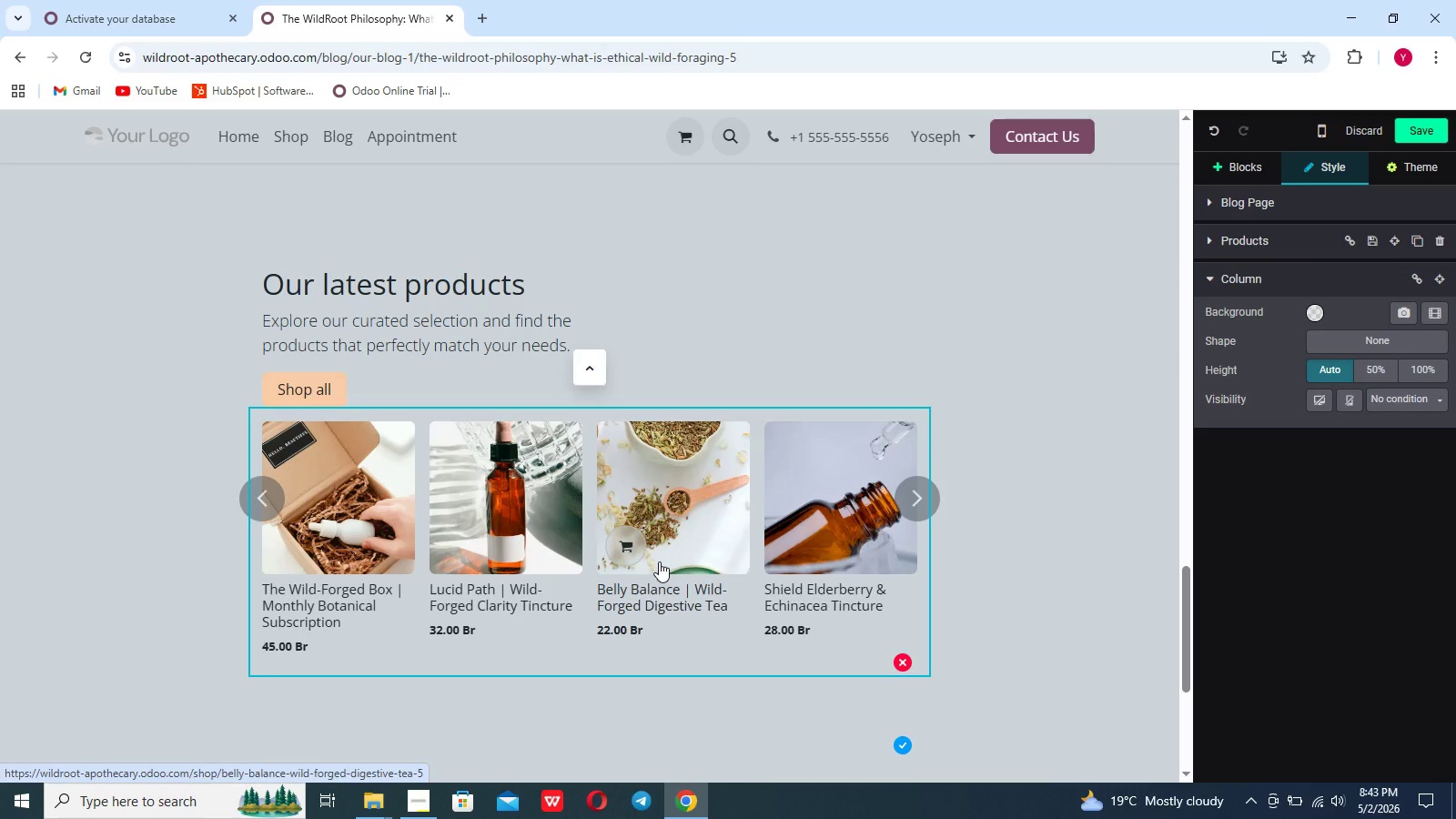 
left_click([659, 561])
 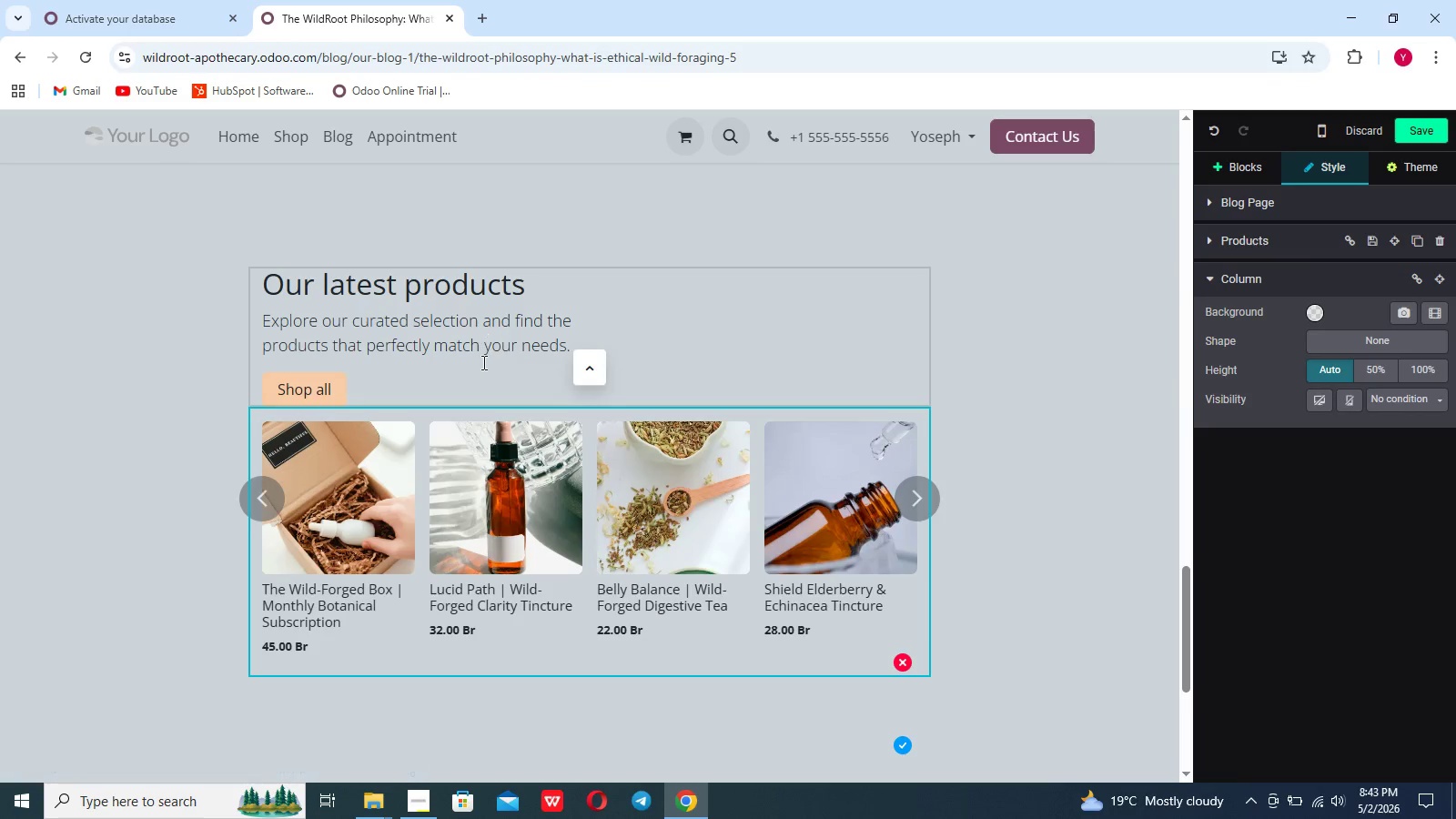 
left_click([482, 362])
 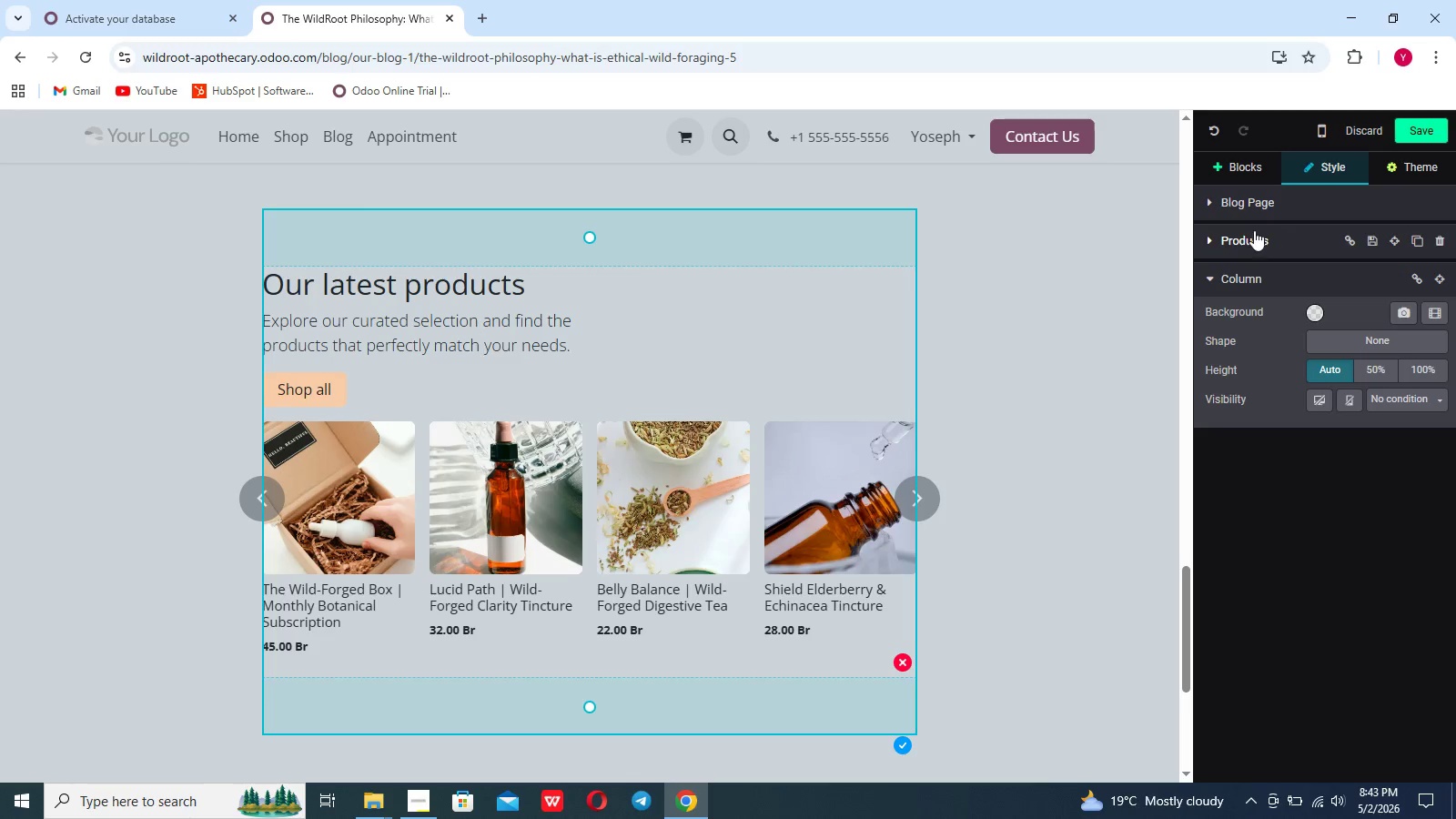 
left_click([1244, 233])
 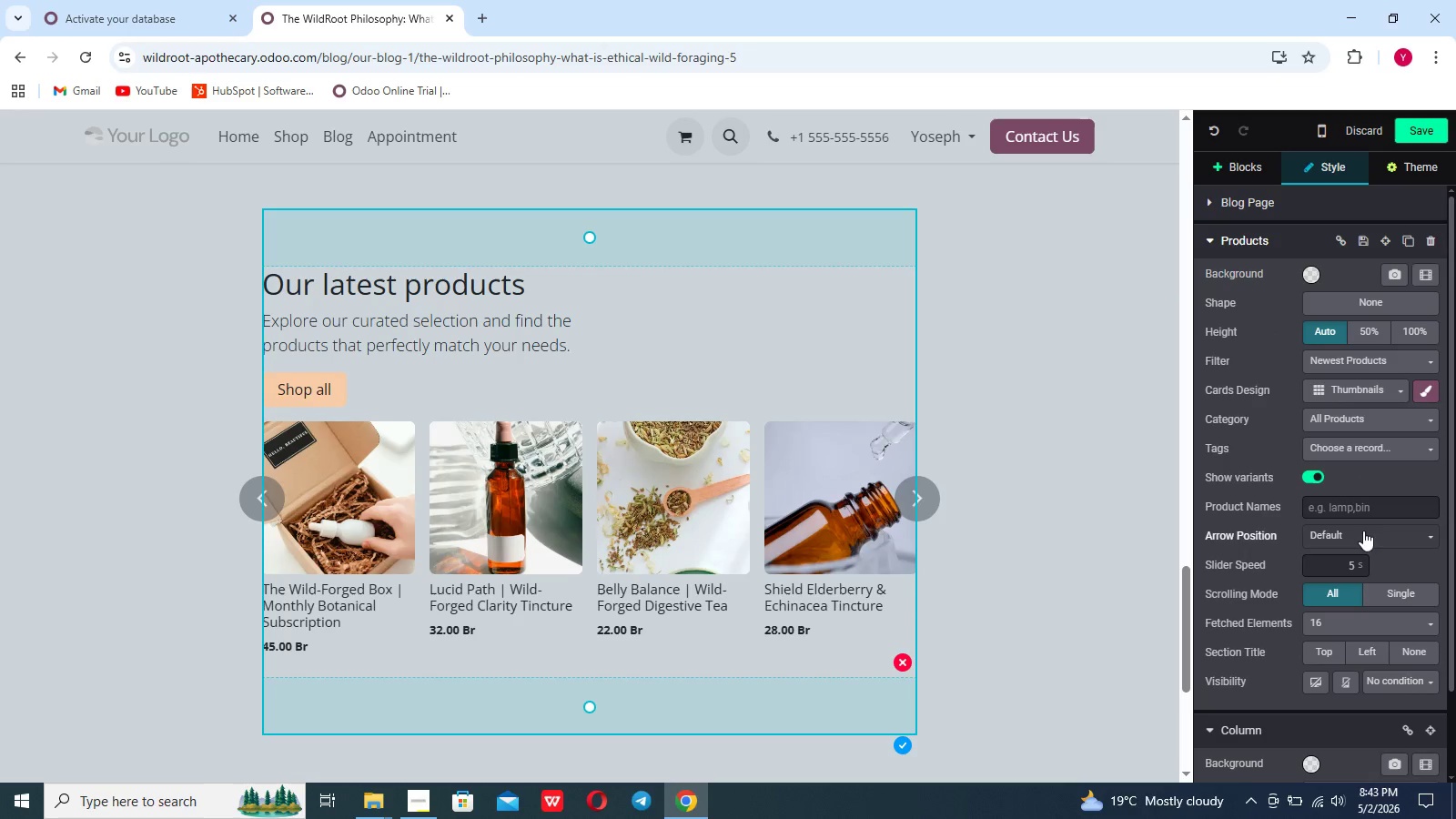 
left_click([1363, 507])
 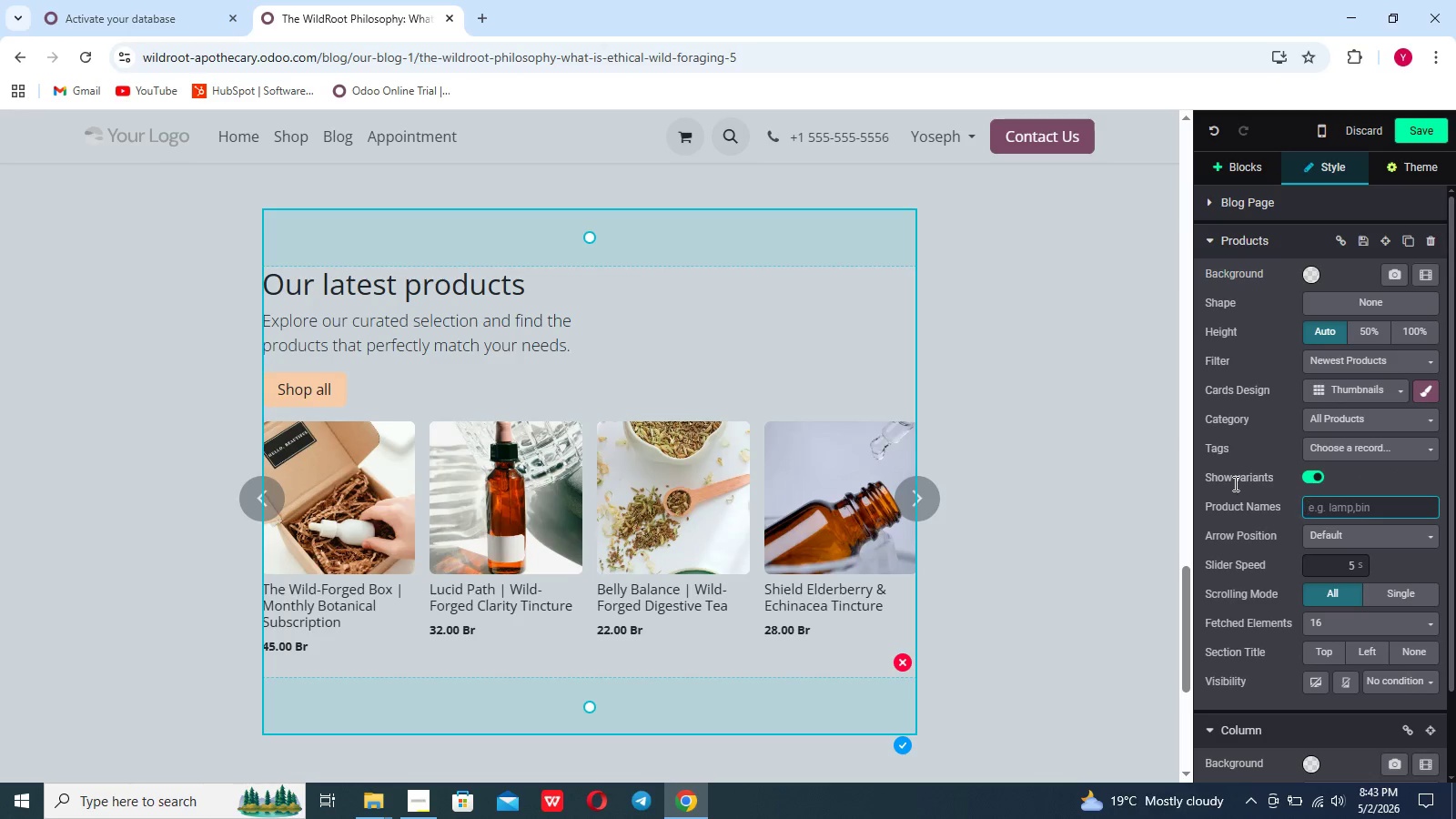 
key(Control+V)
 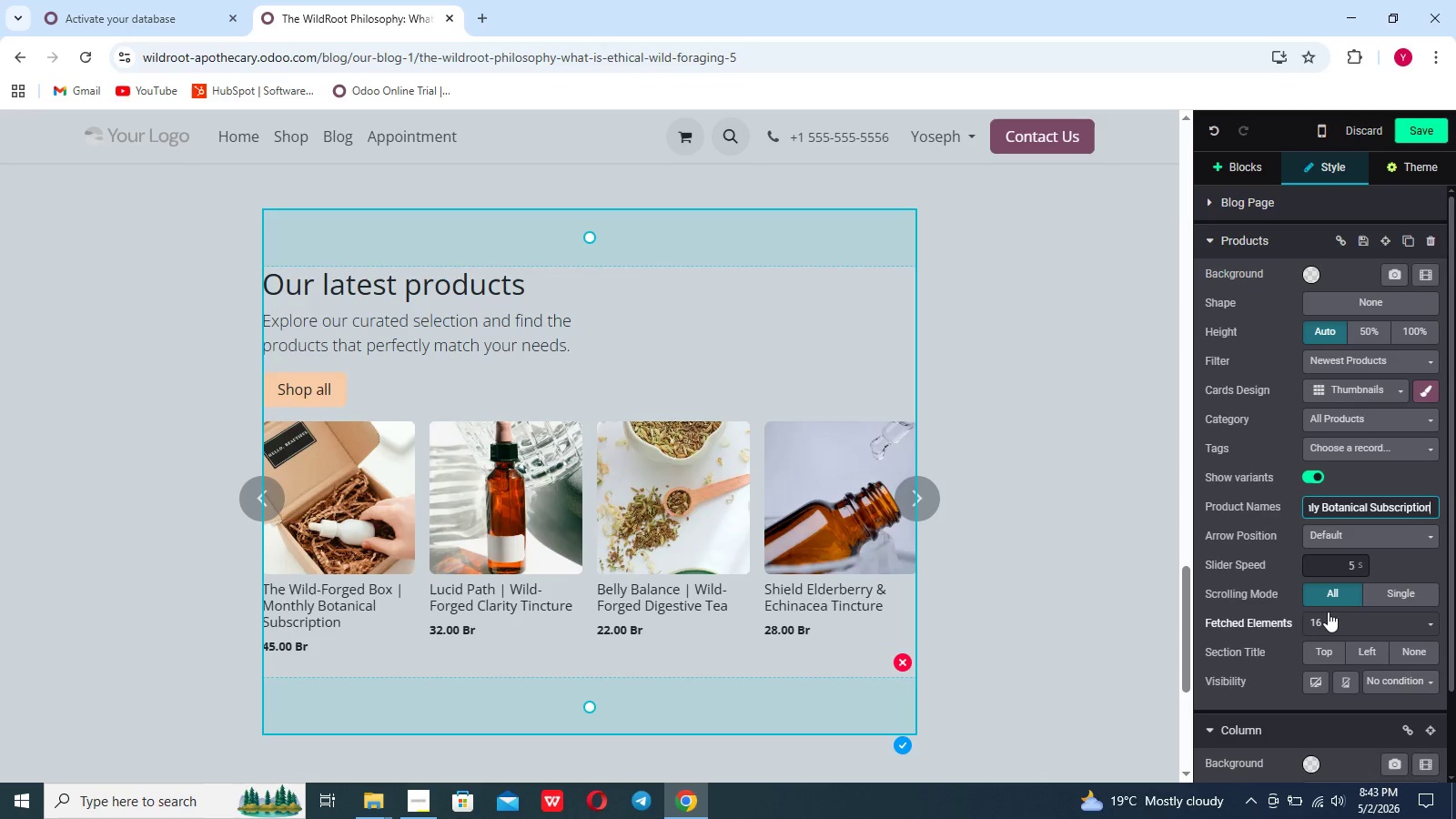 
left_click([1329, 614])
 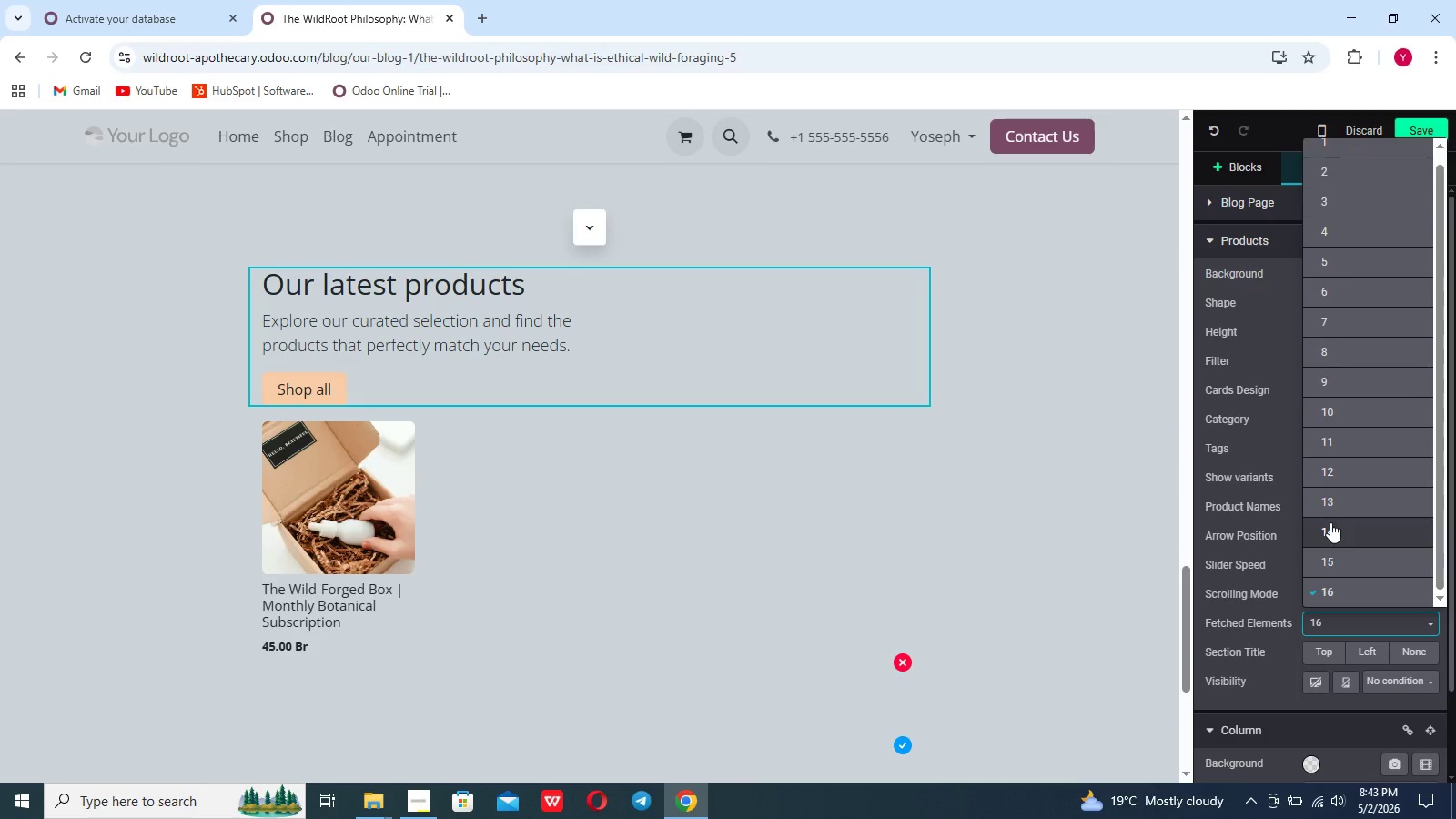 
left_click([1326, 474])
 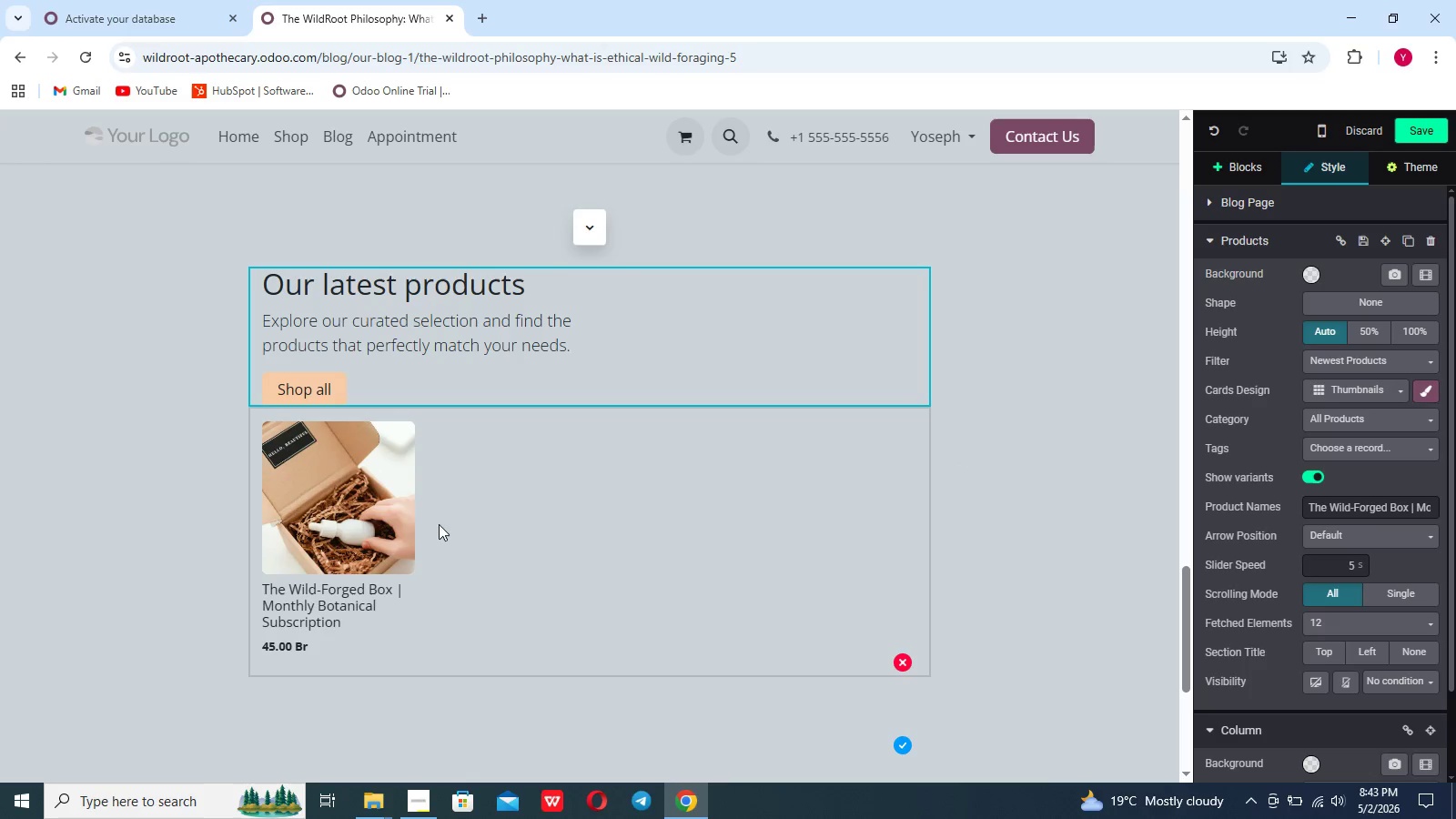 
wait(7.09)
 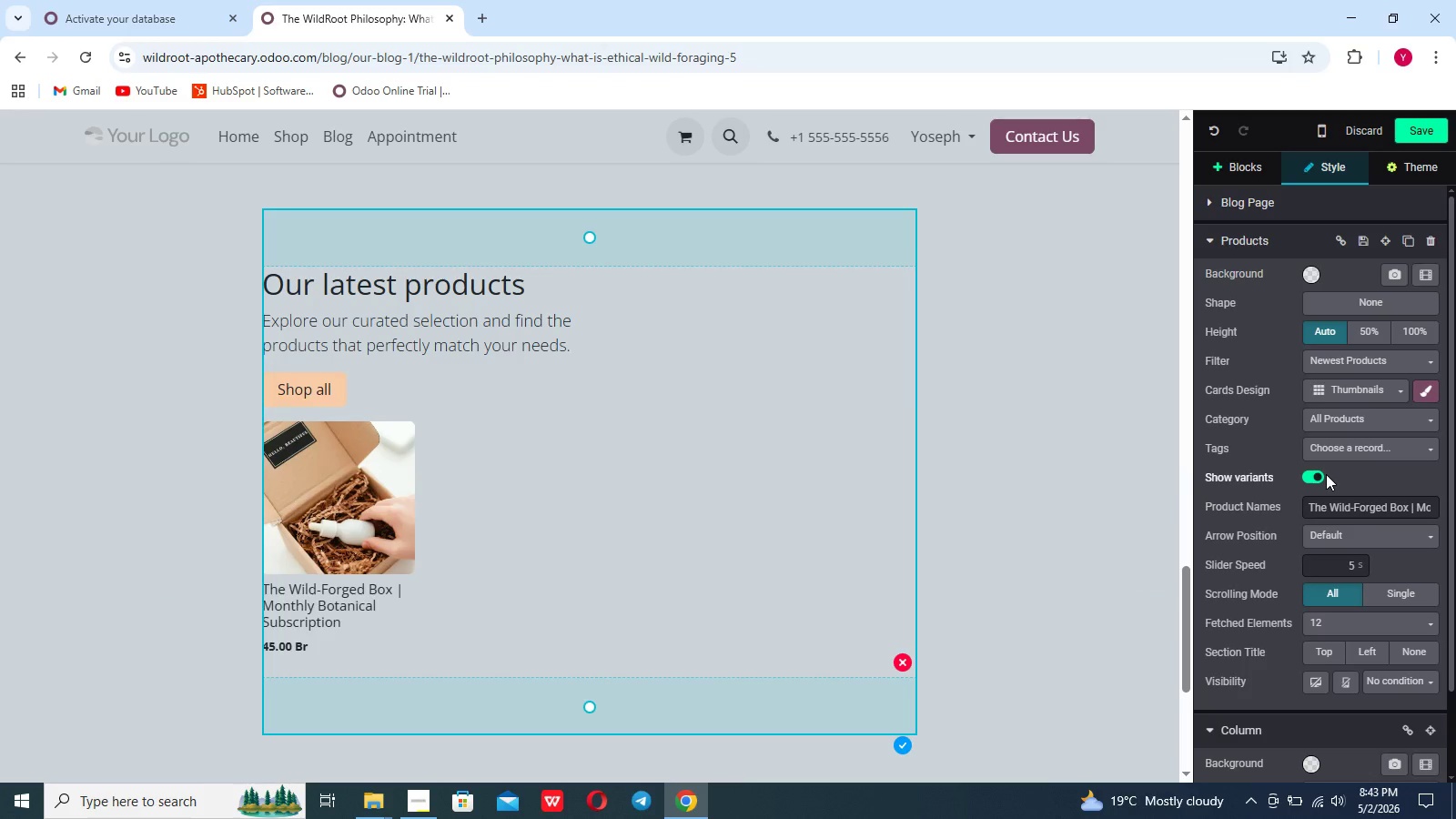 
left_click([587, 220])
 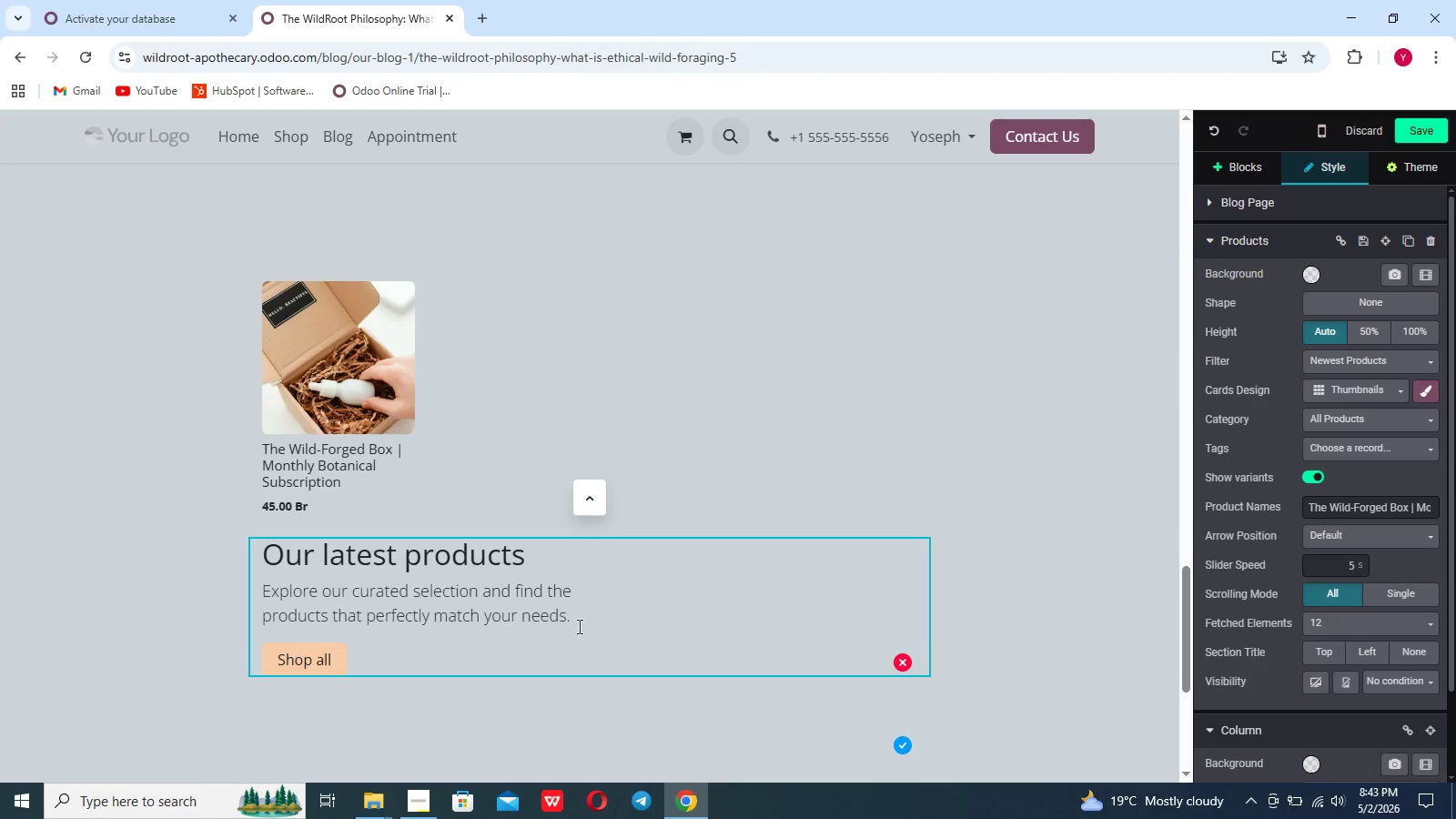 
left_click_drag(start_coordinate=[577, 624], to_coordinate=[235, 553])
 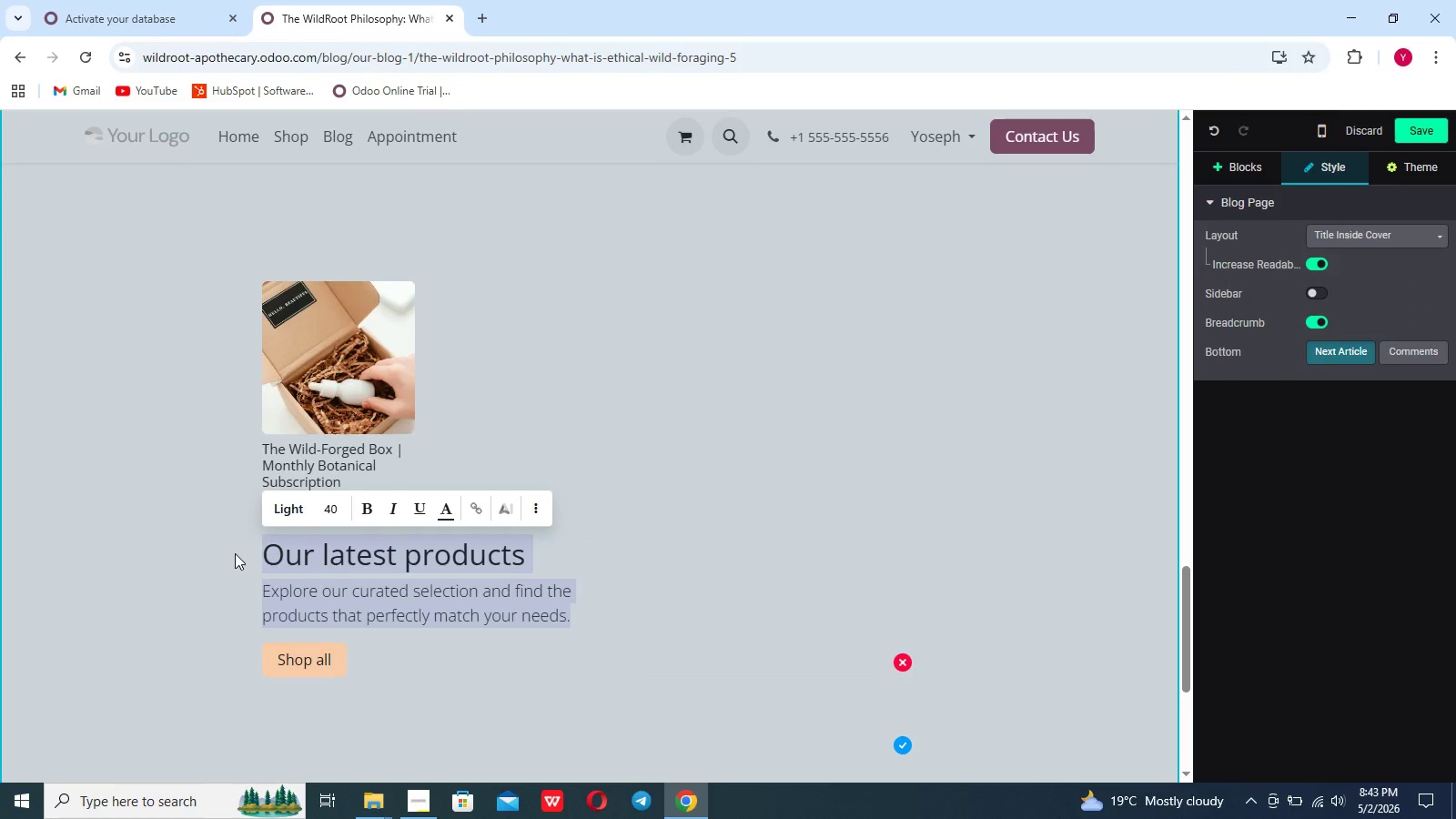 
key(Backspace)
 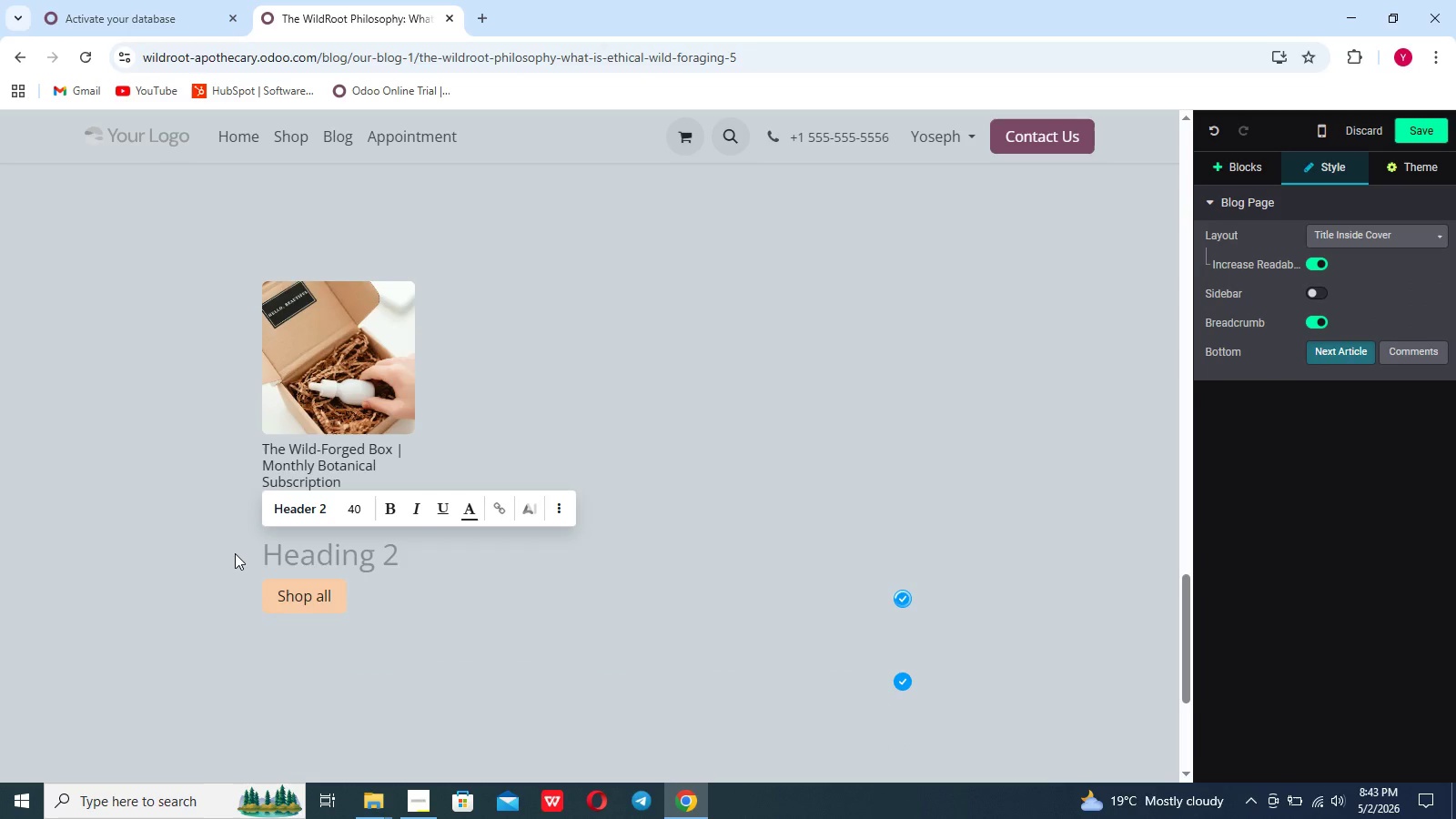 
key(Backspace)
 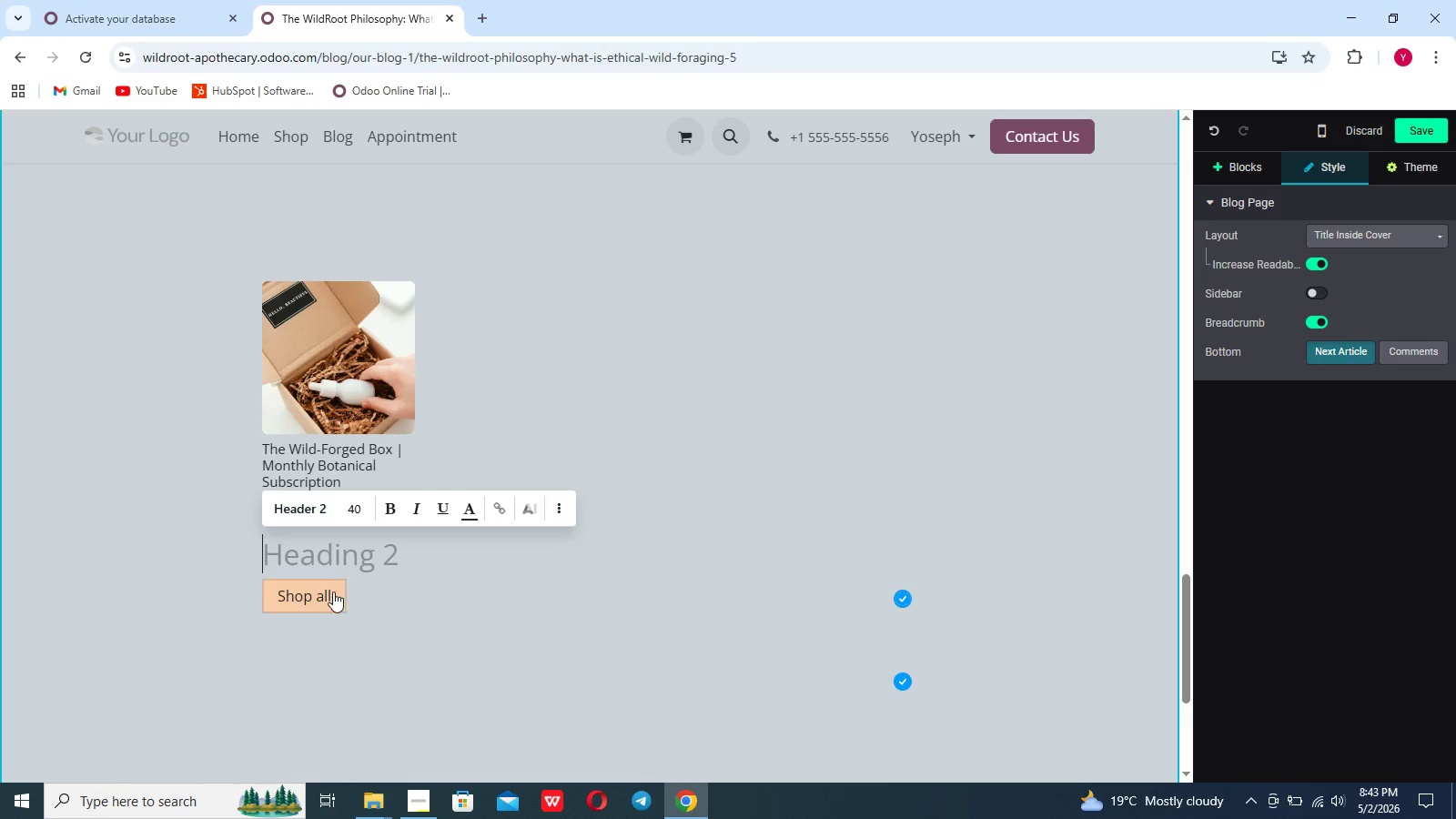 
left_click([333, 592])
 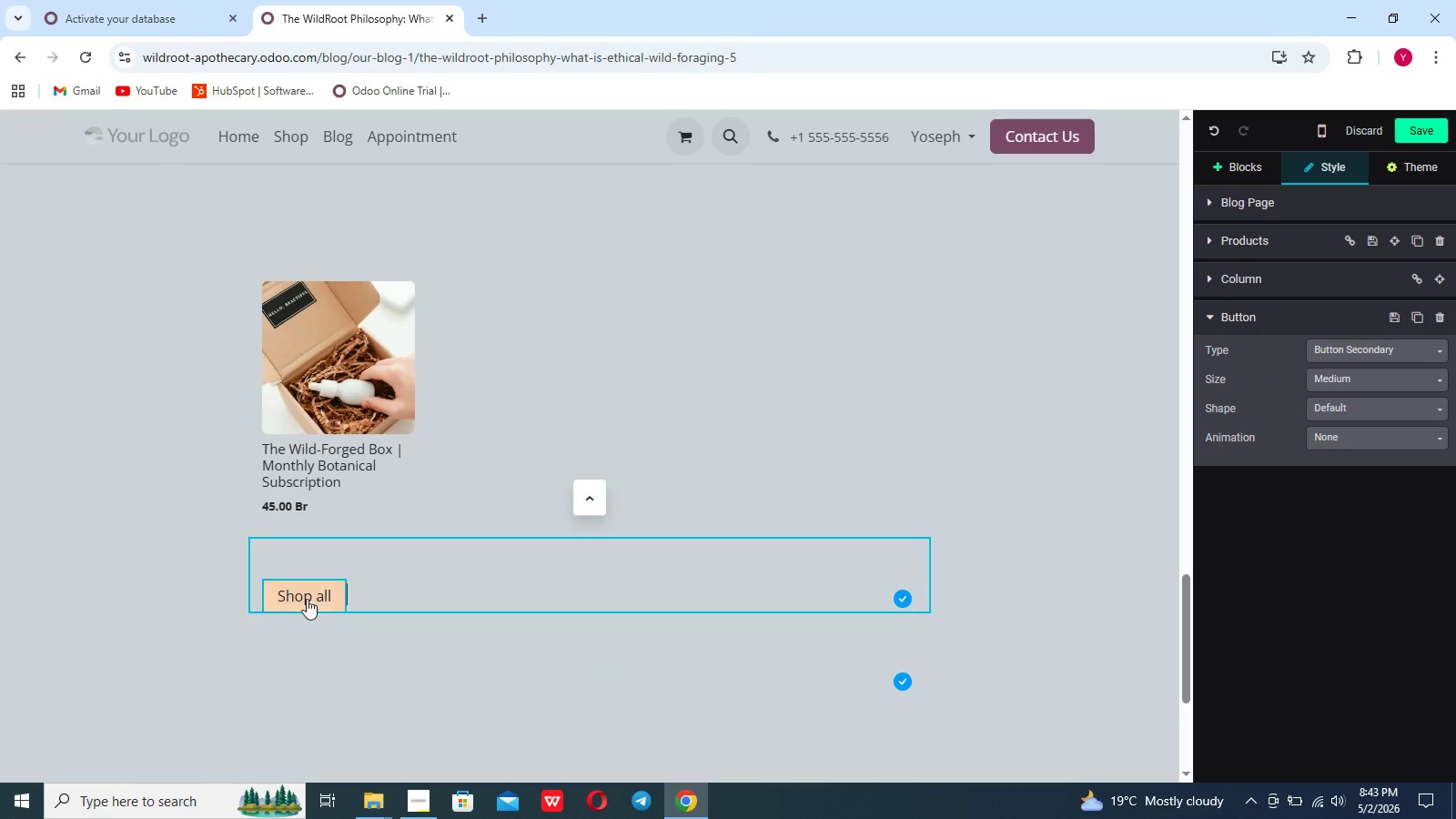 
left_click([307, 599])
 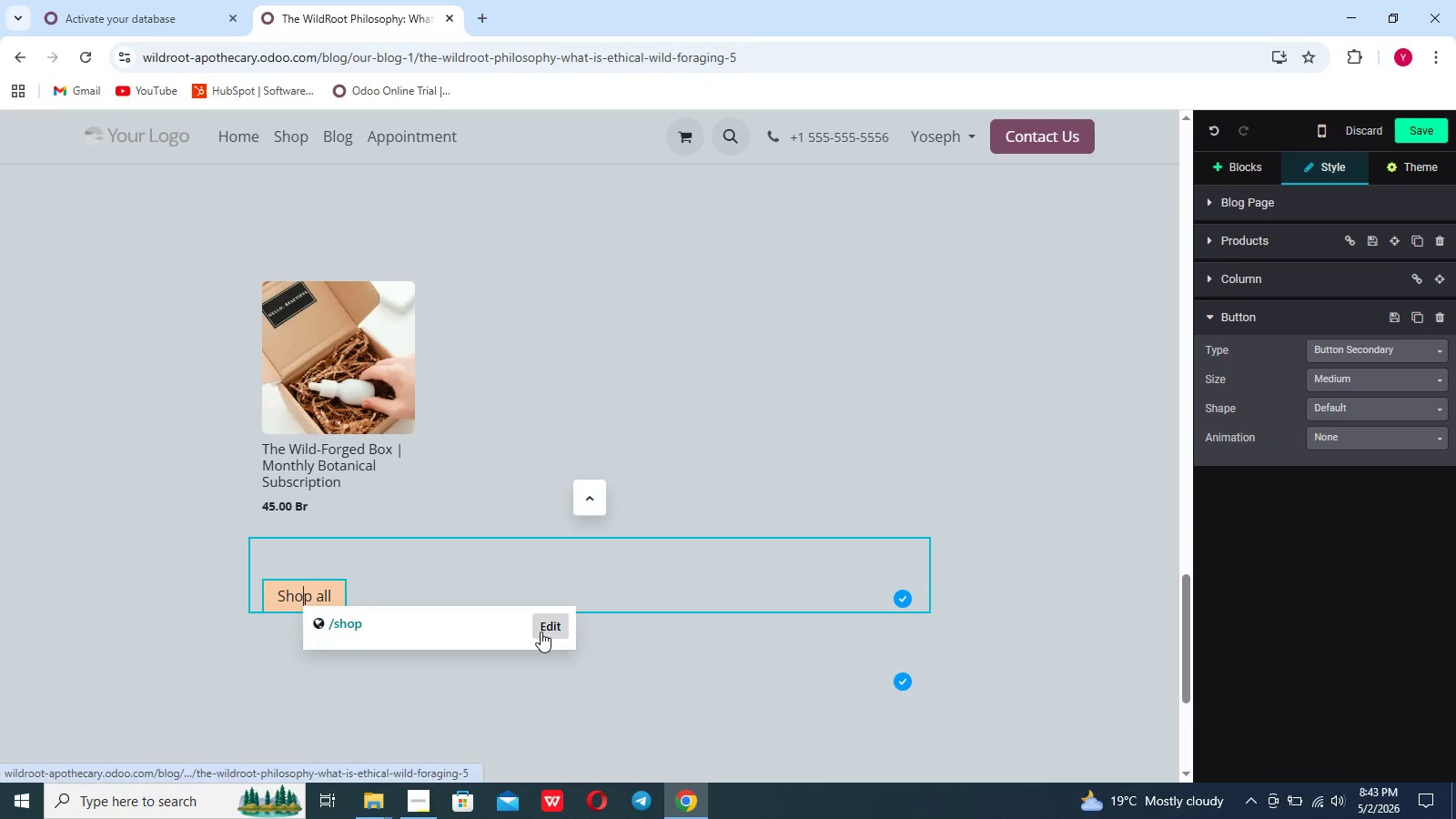 
left_click([541, 632])
 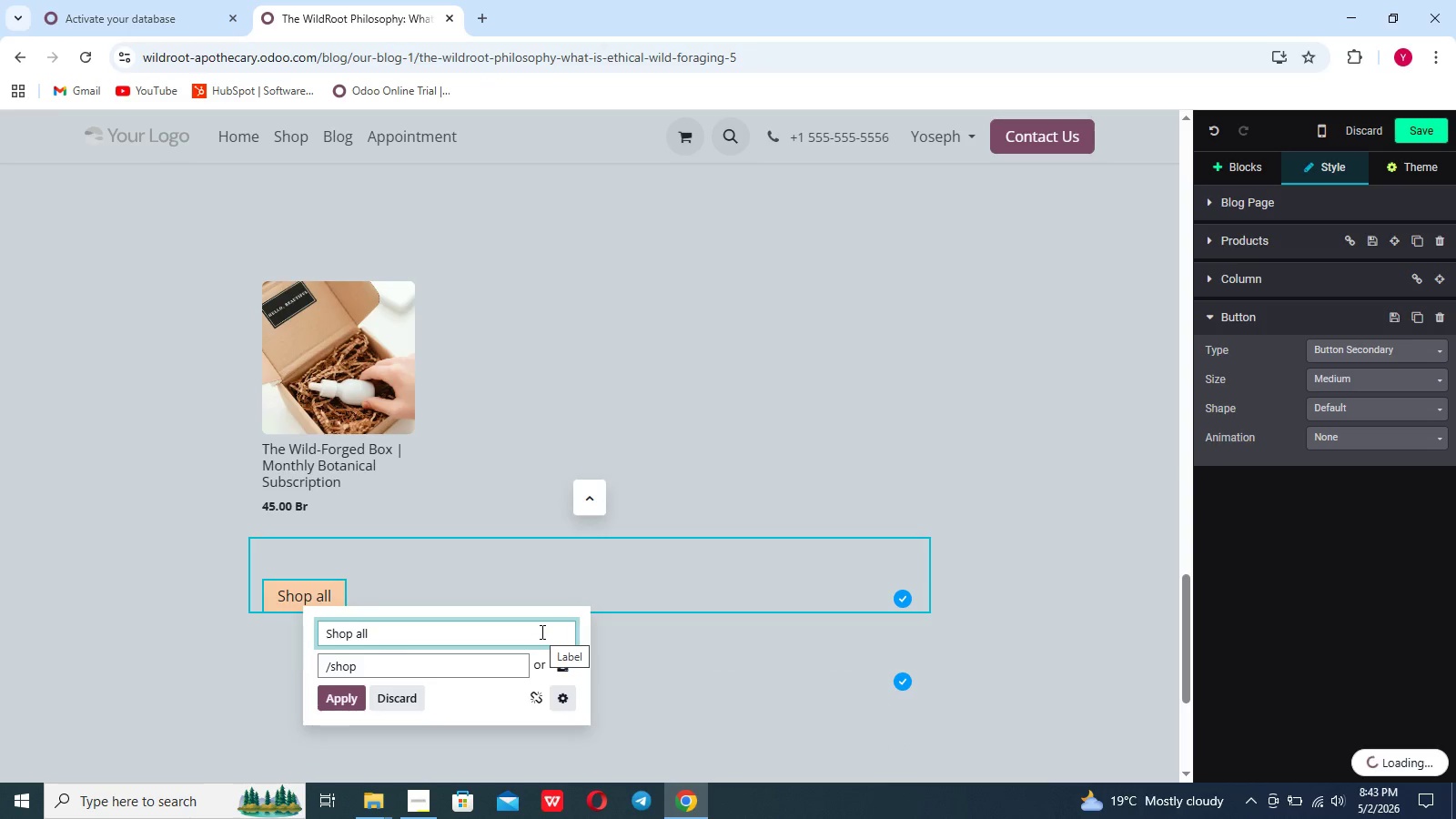 
key(Backspace)
key(Backspace)
key(Backspace)
type(now)
 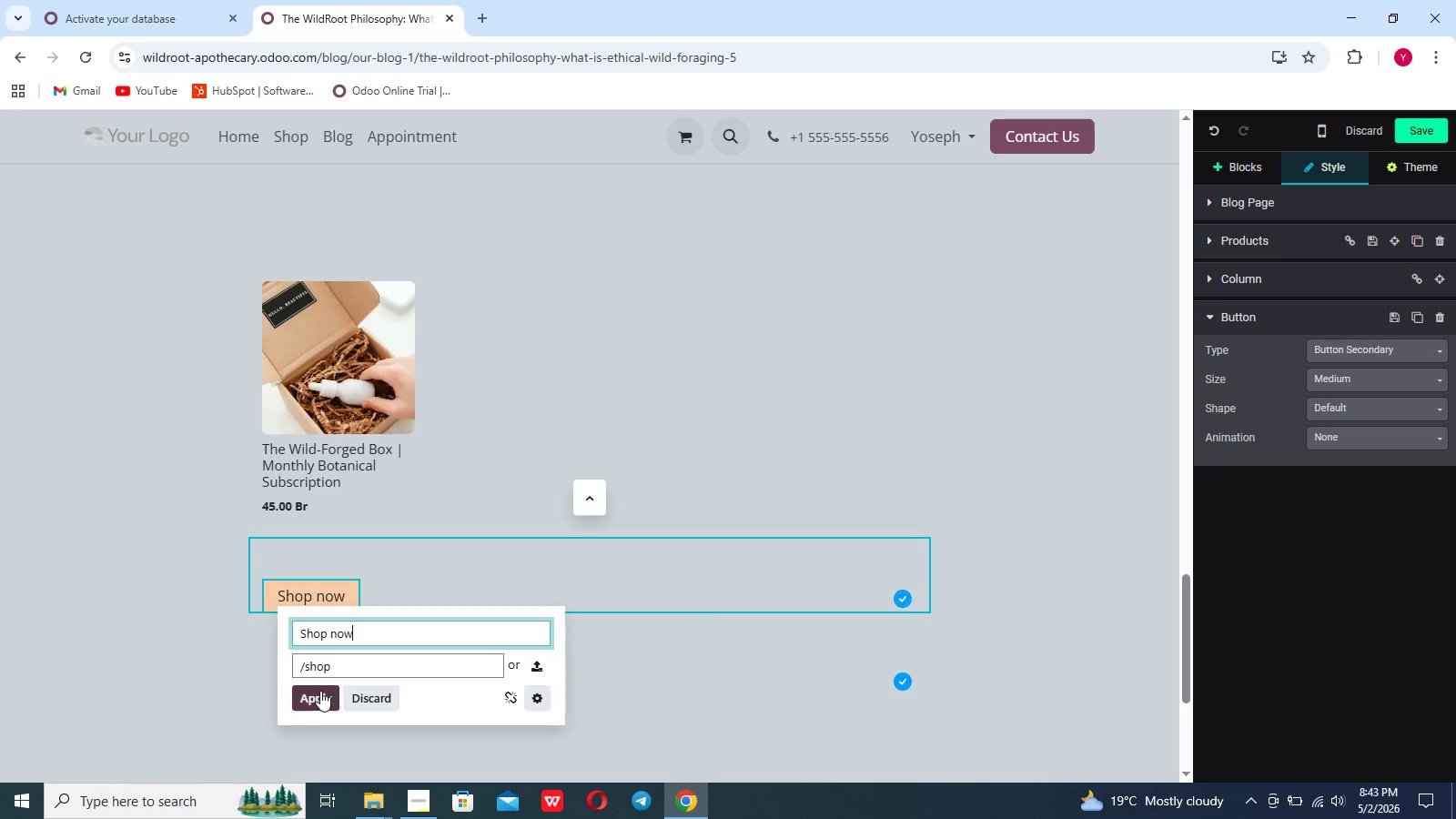 
left_click([319, 700])
 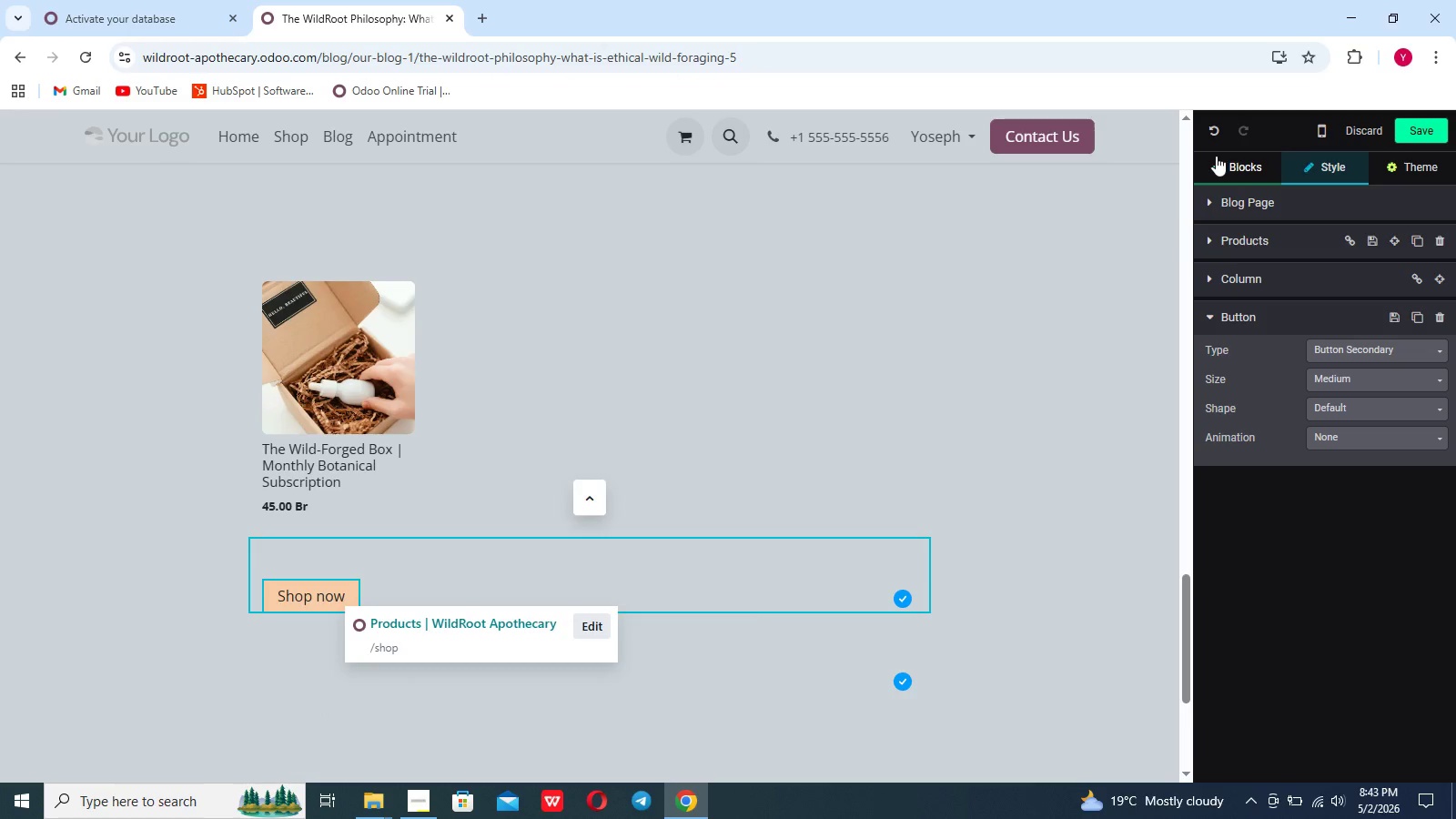 
left_click([1431, 125])
 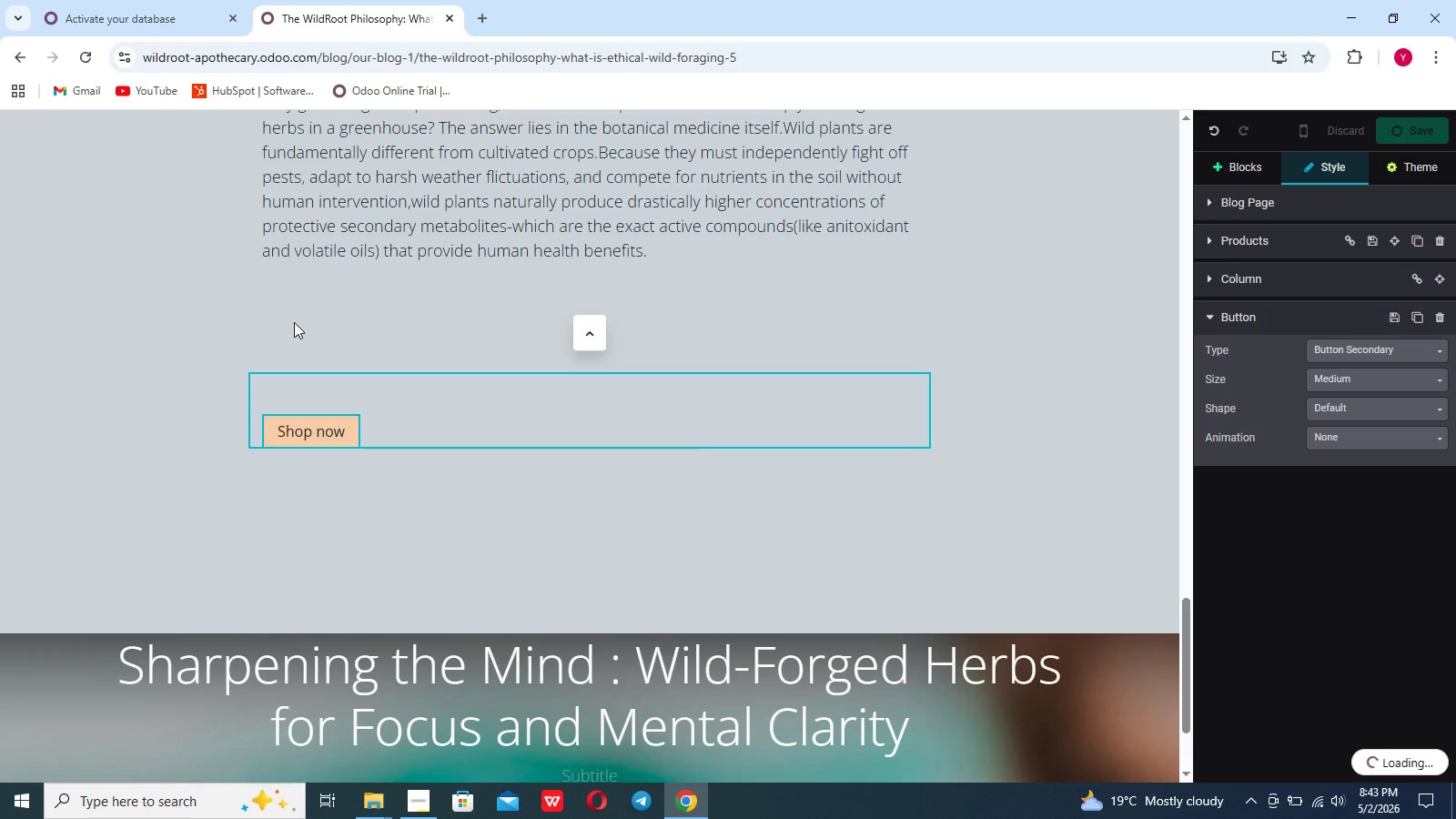 
wait(9.7)
 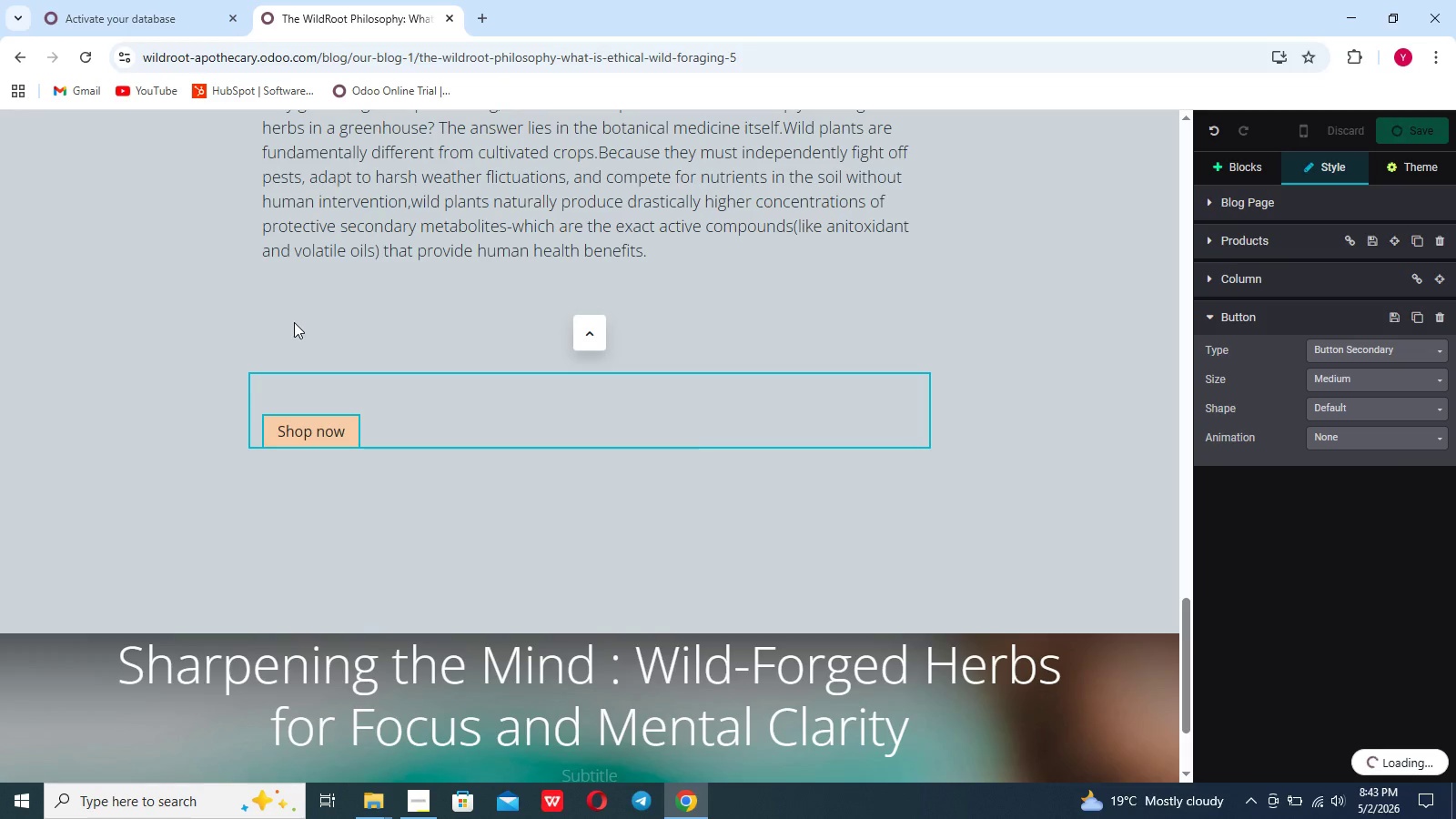 
left_click([418, 796])